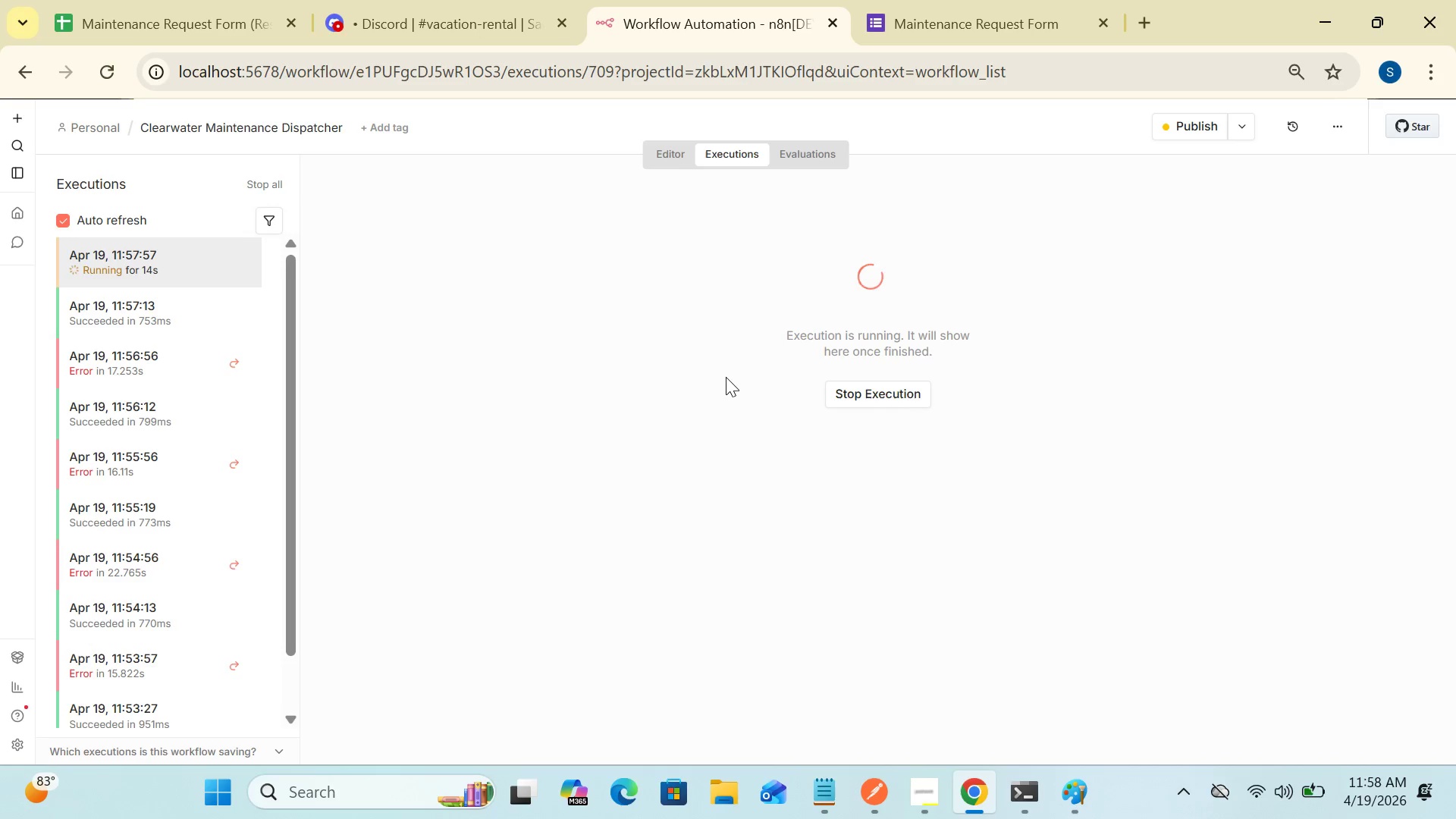 
mouse_move([845, 312])
 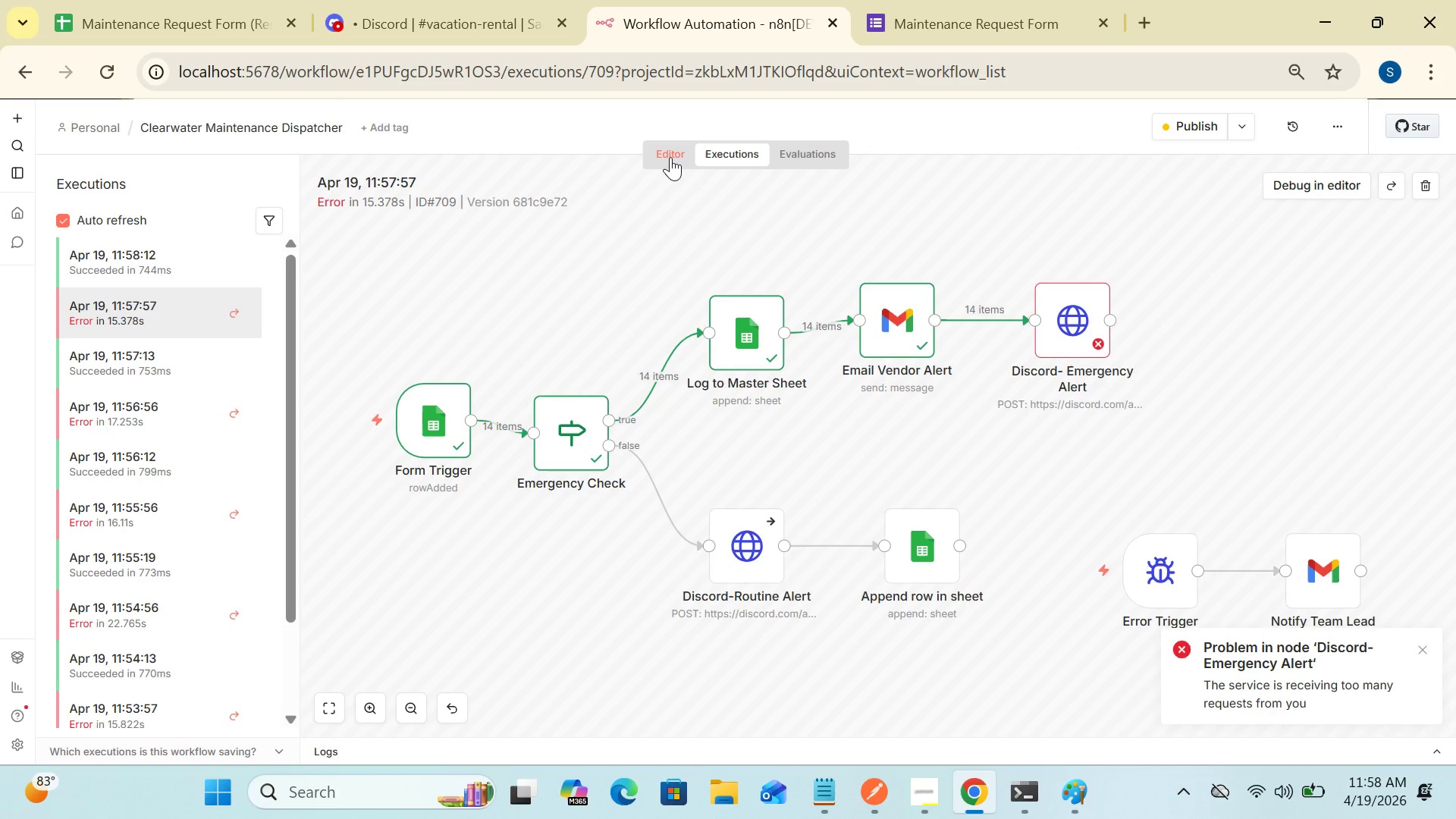 
left_click([670, 157])
 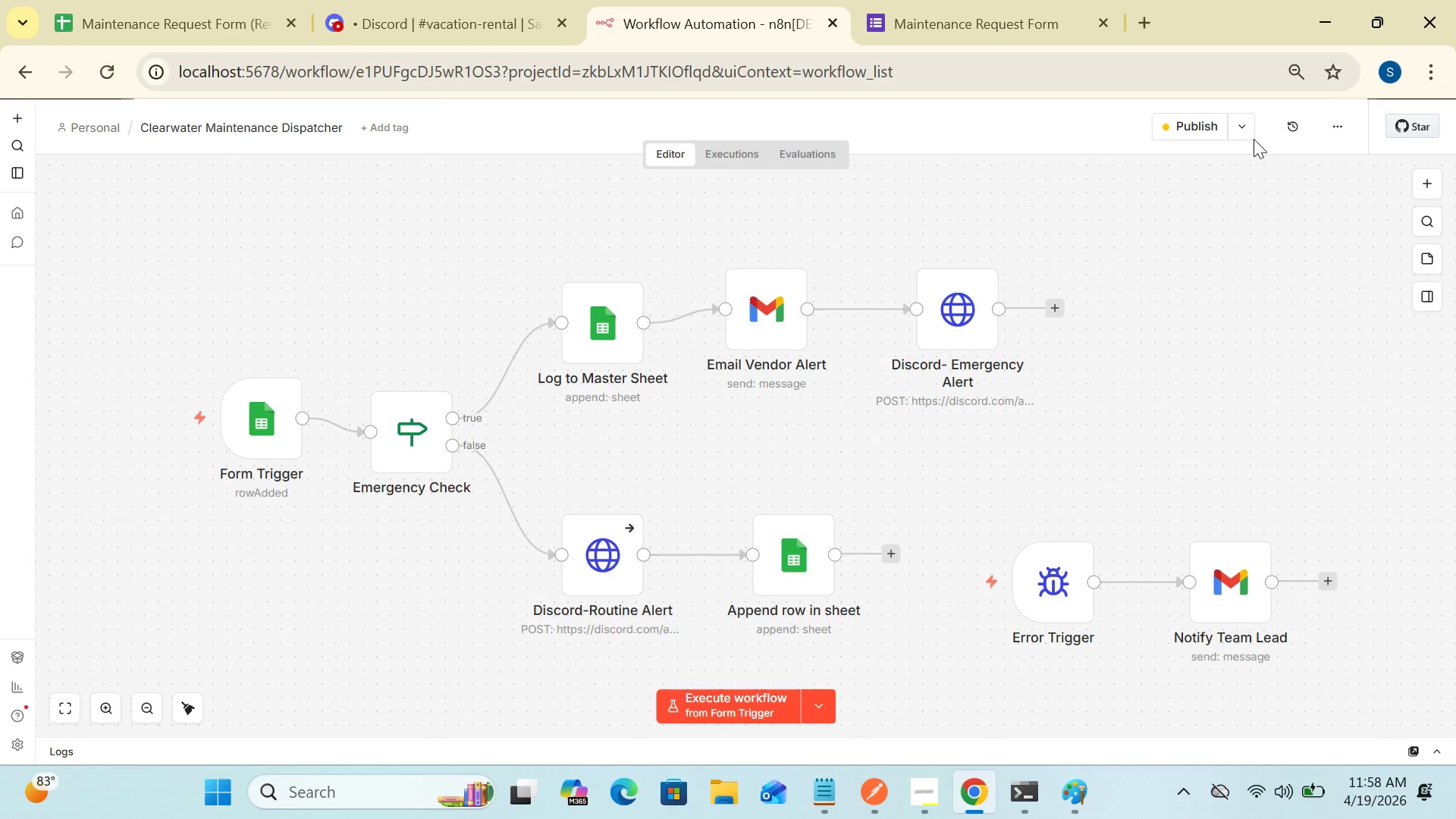 
left_click([1244, 127])
 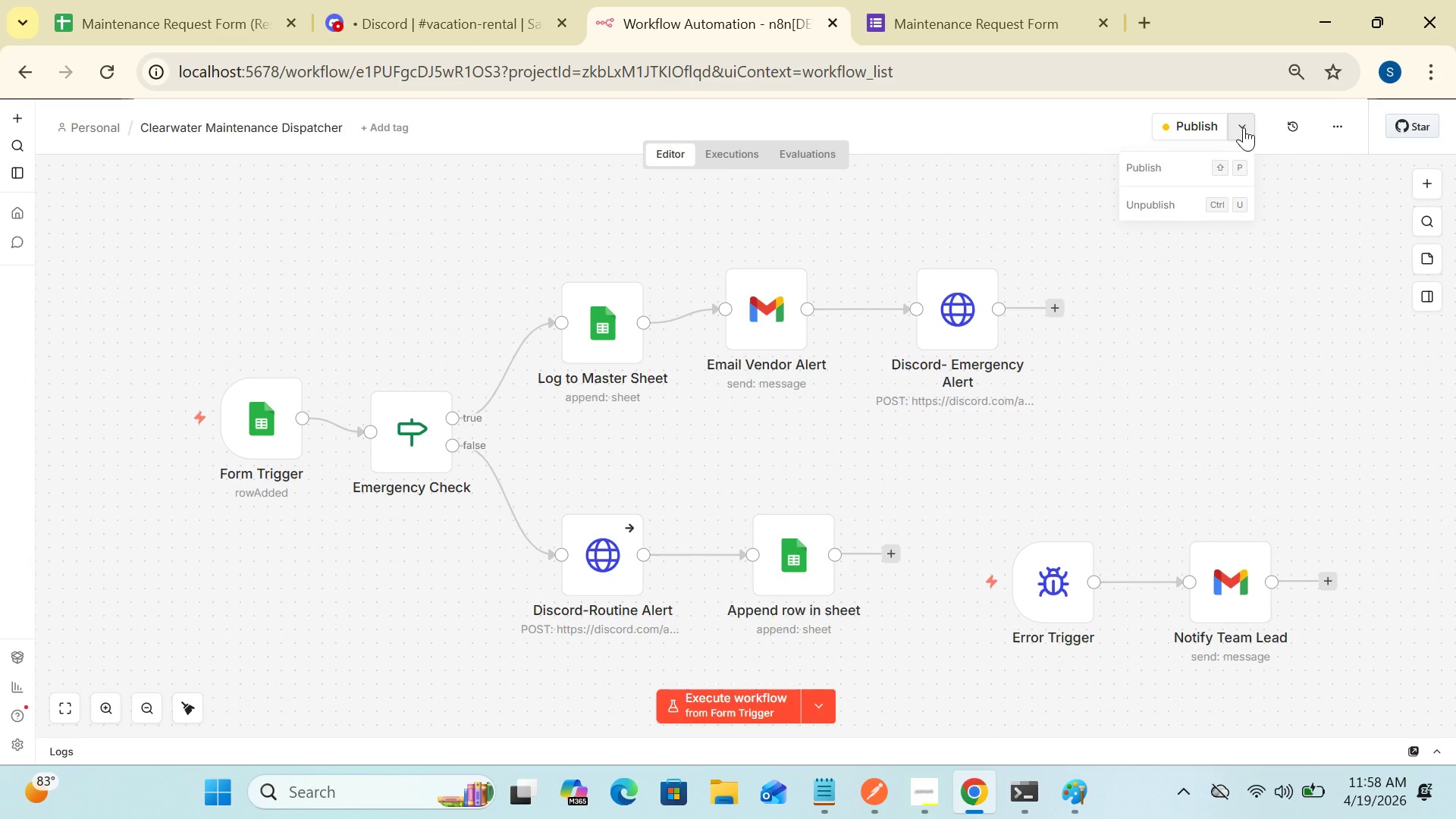 
wait(12.67)
 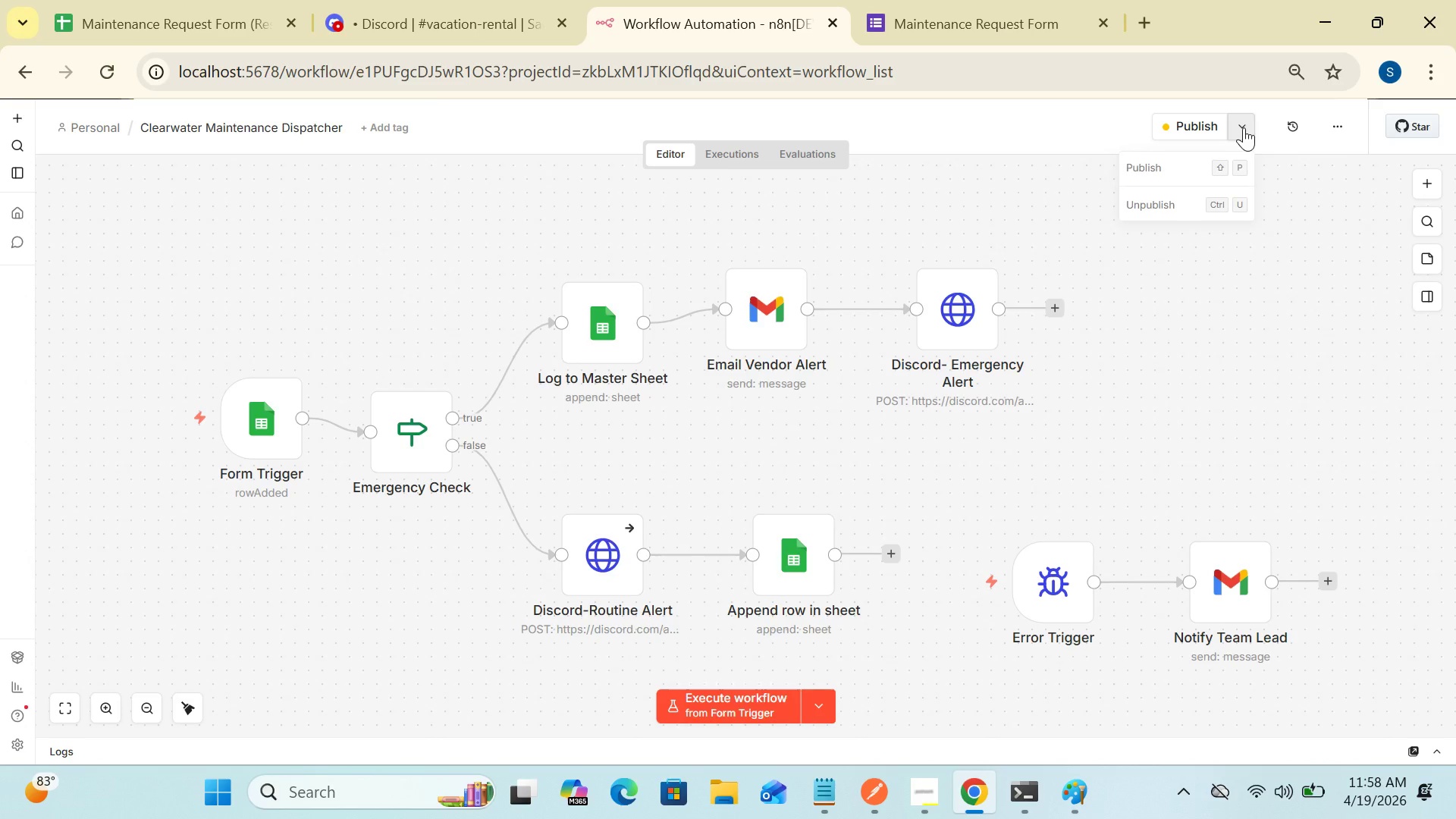 
left_click([1166, 206])
 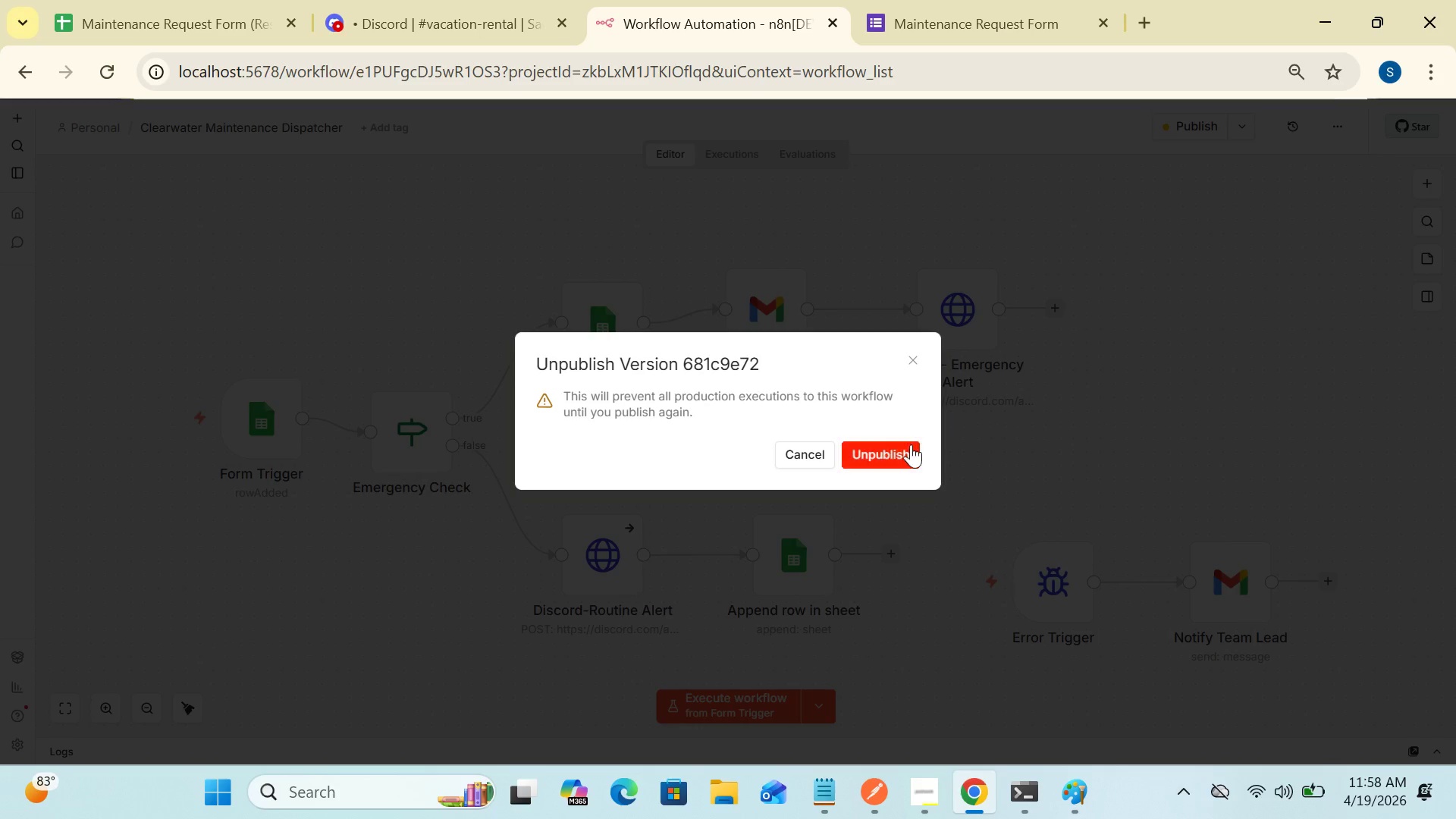 
left_click([902, 447])
 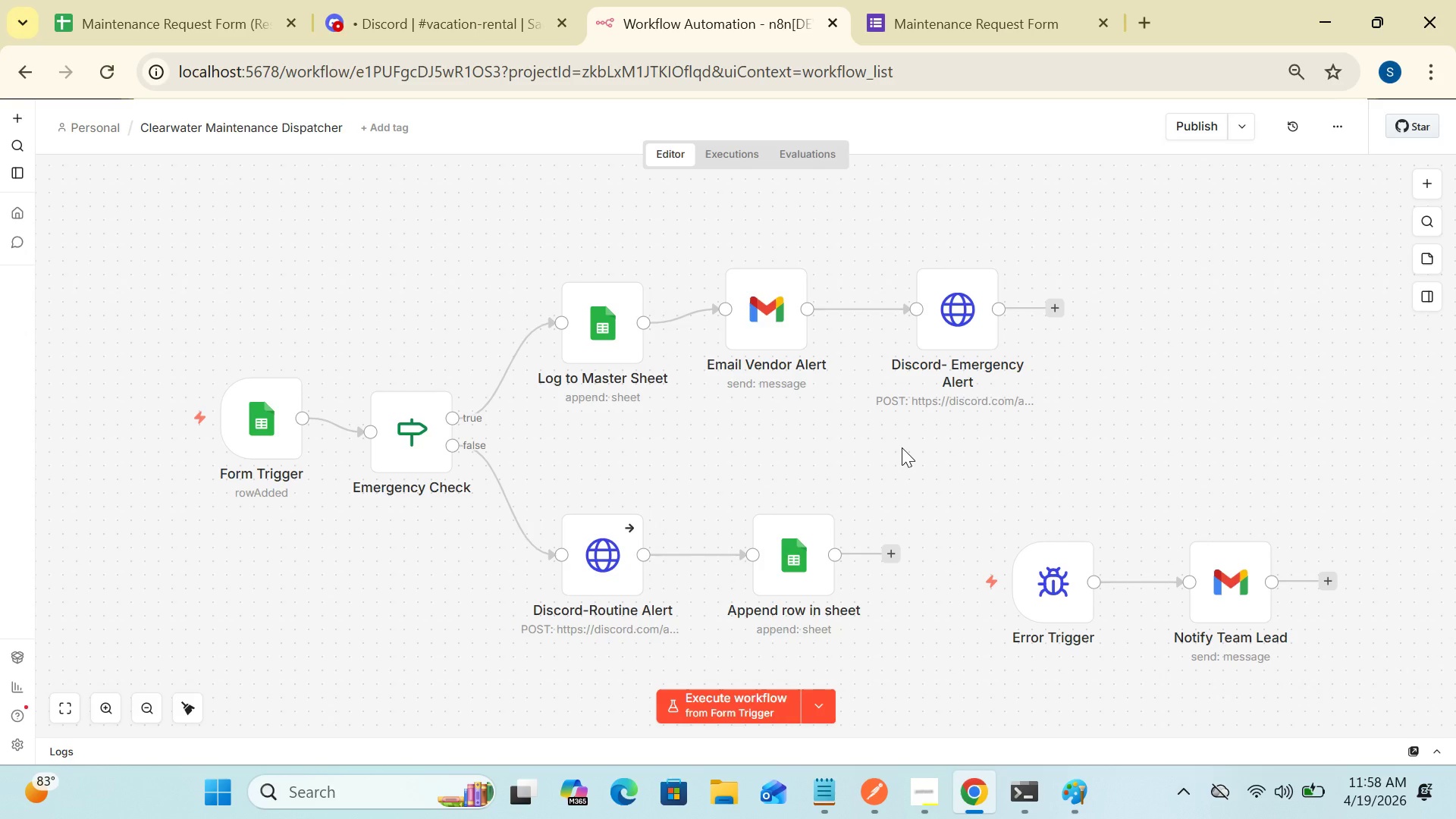 
wait(16.17)
 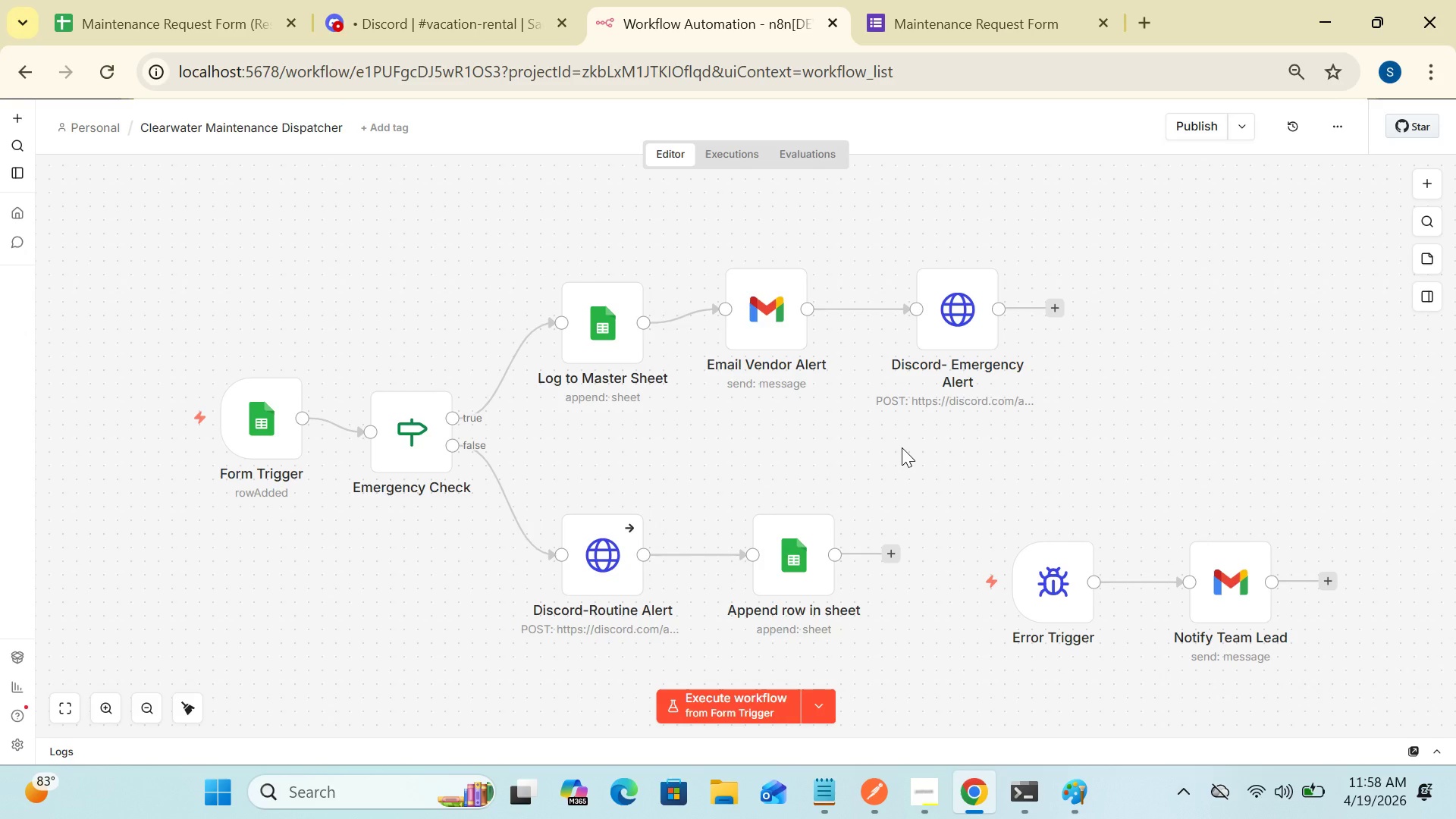 
left_click([514, 35])
 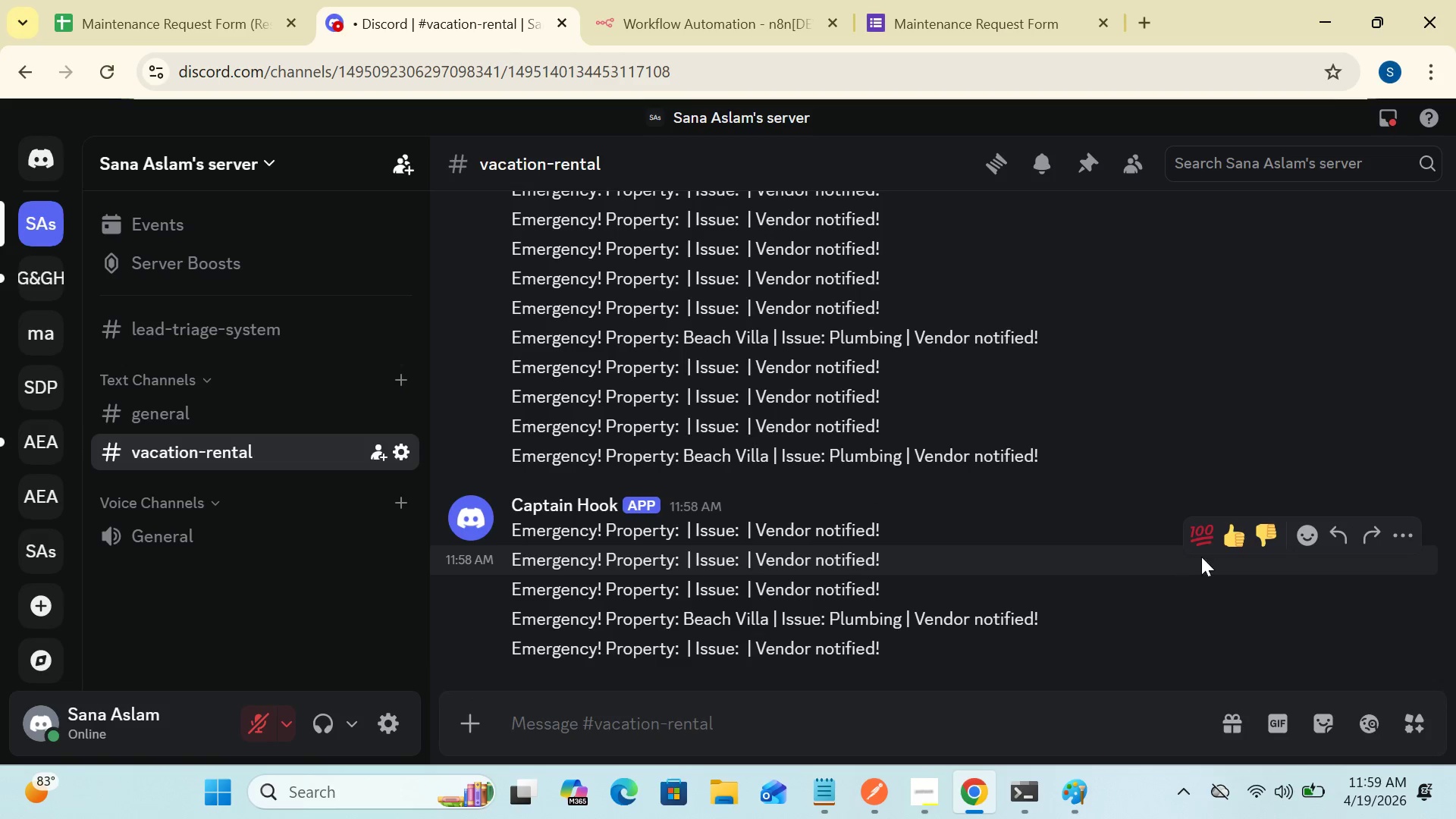 
wait(5.11)
 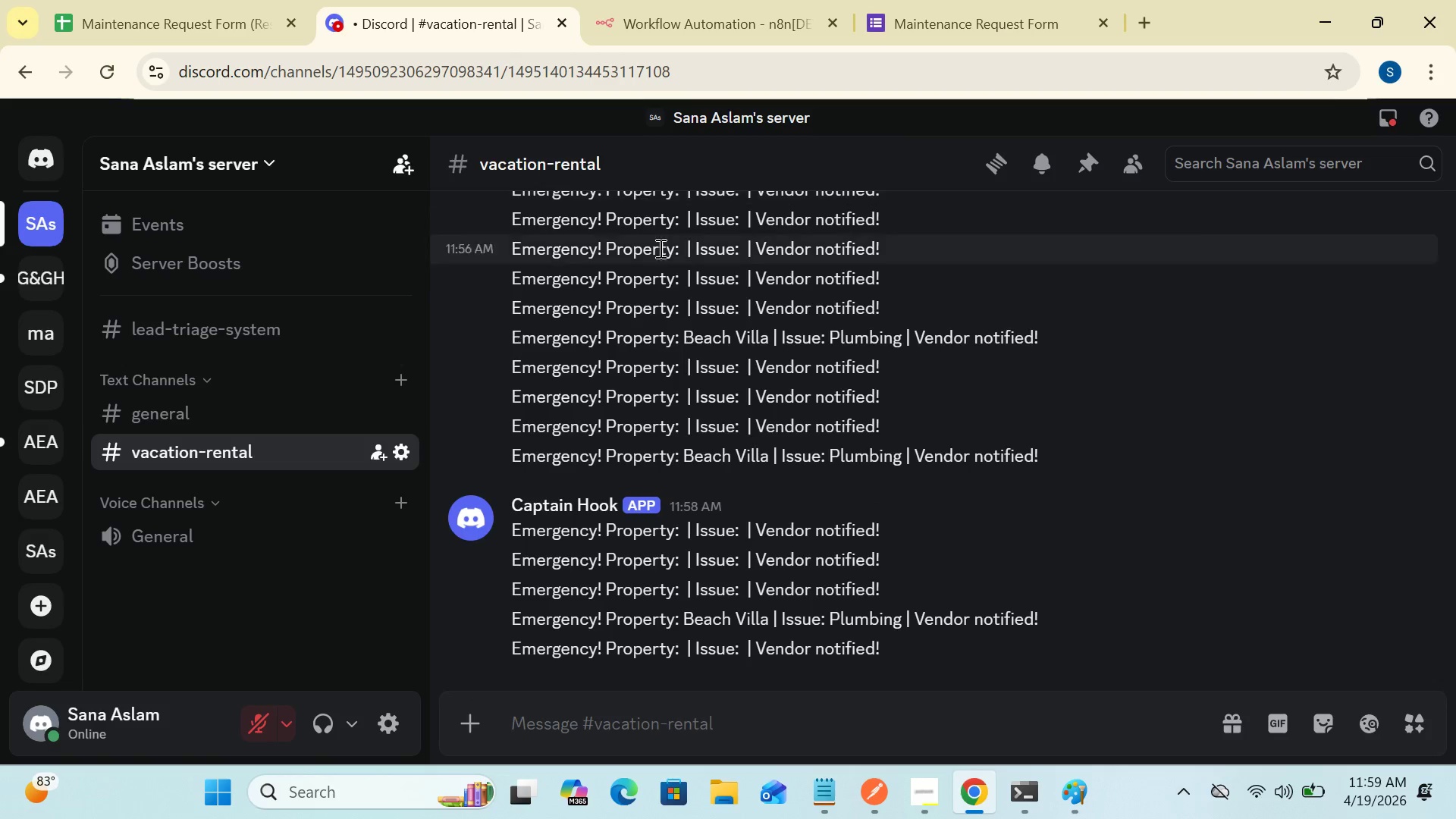 
left_click_drag(start_coordinate=[1442, 527], to_coordinate=[1442, 566])
 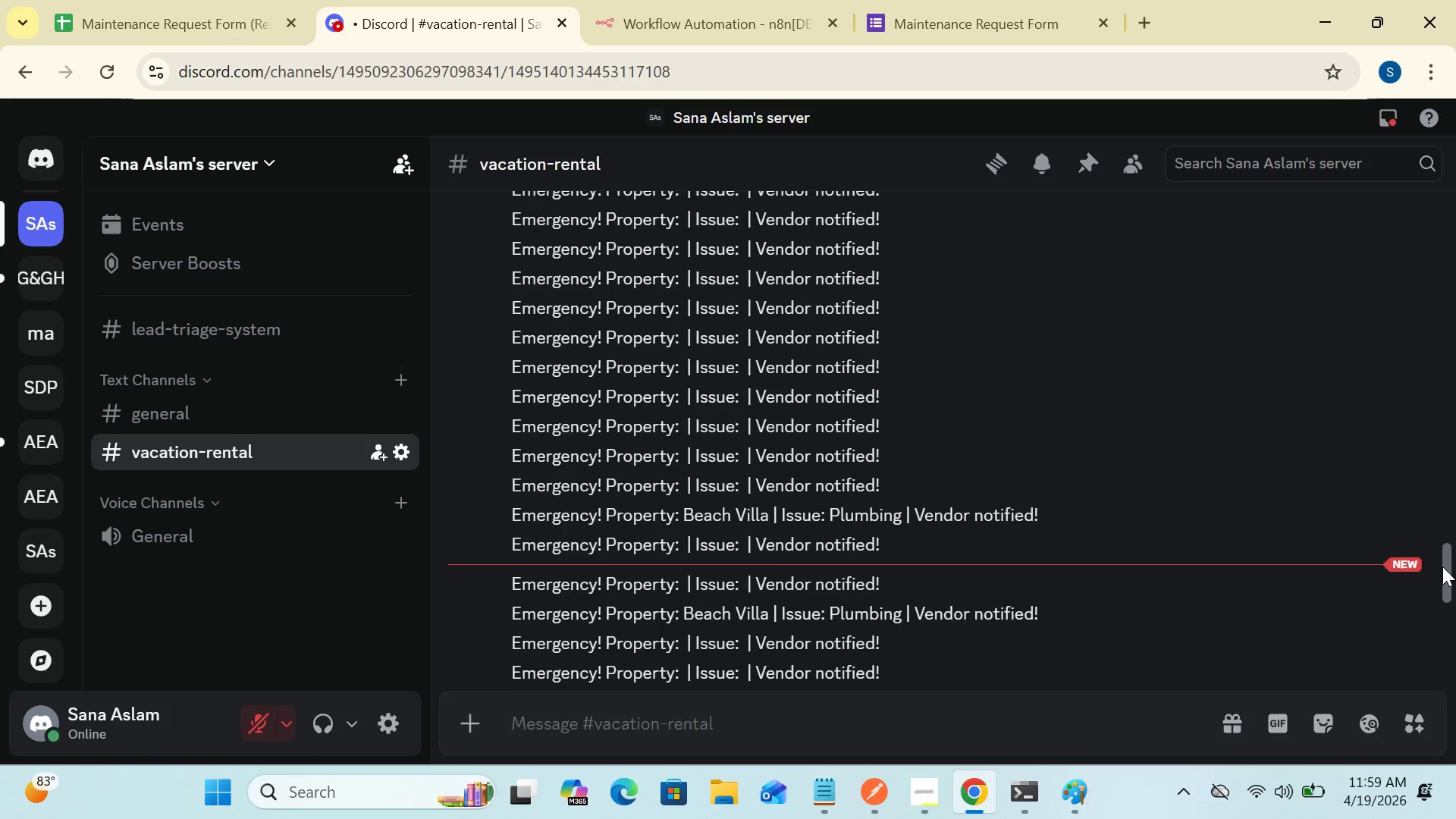 
left_click_drag(start_coordinate=[1442, 566], to_coordinate=[1455, 720])
 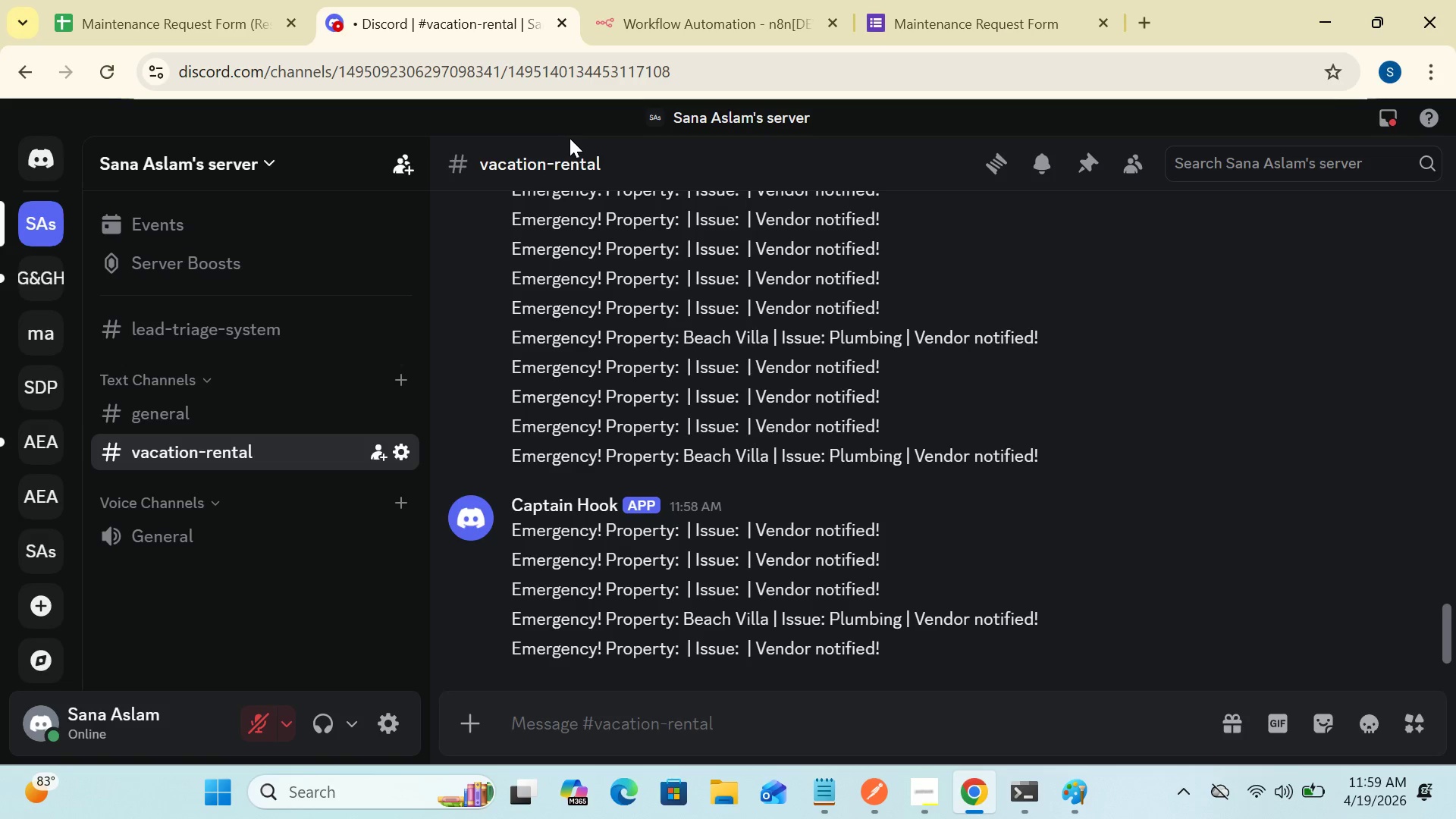 
wait(5.23)
 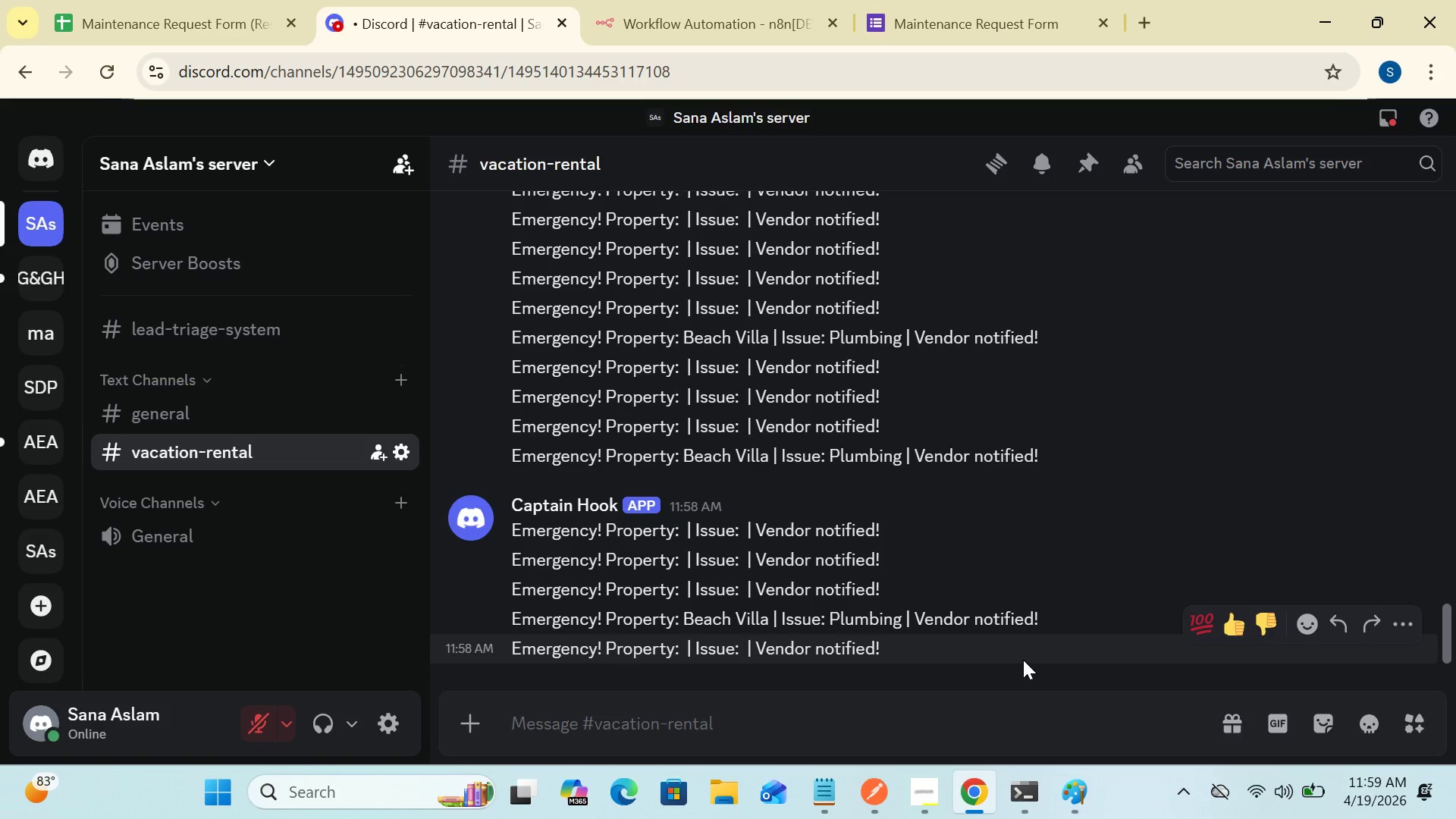 
left_click([671, 24])
 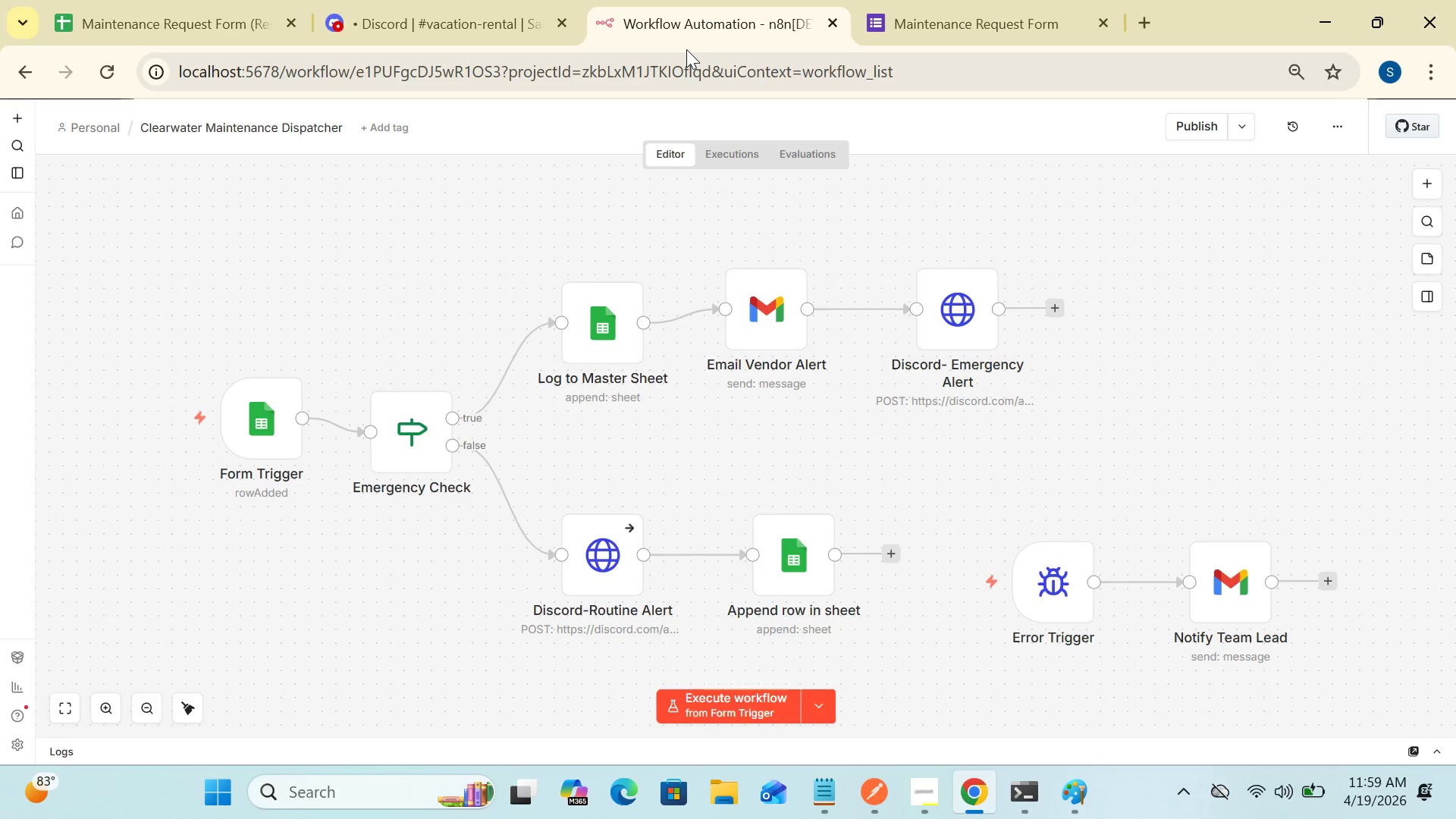 
wait(26.62)
 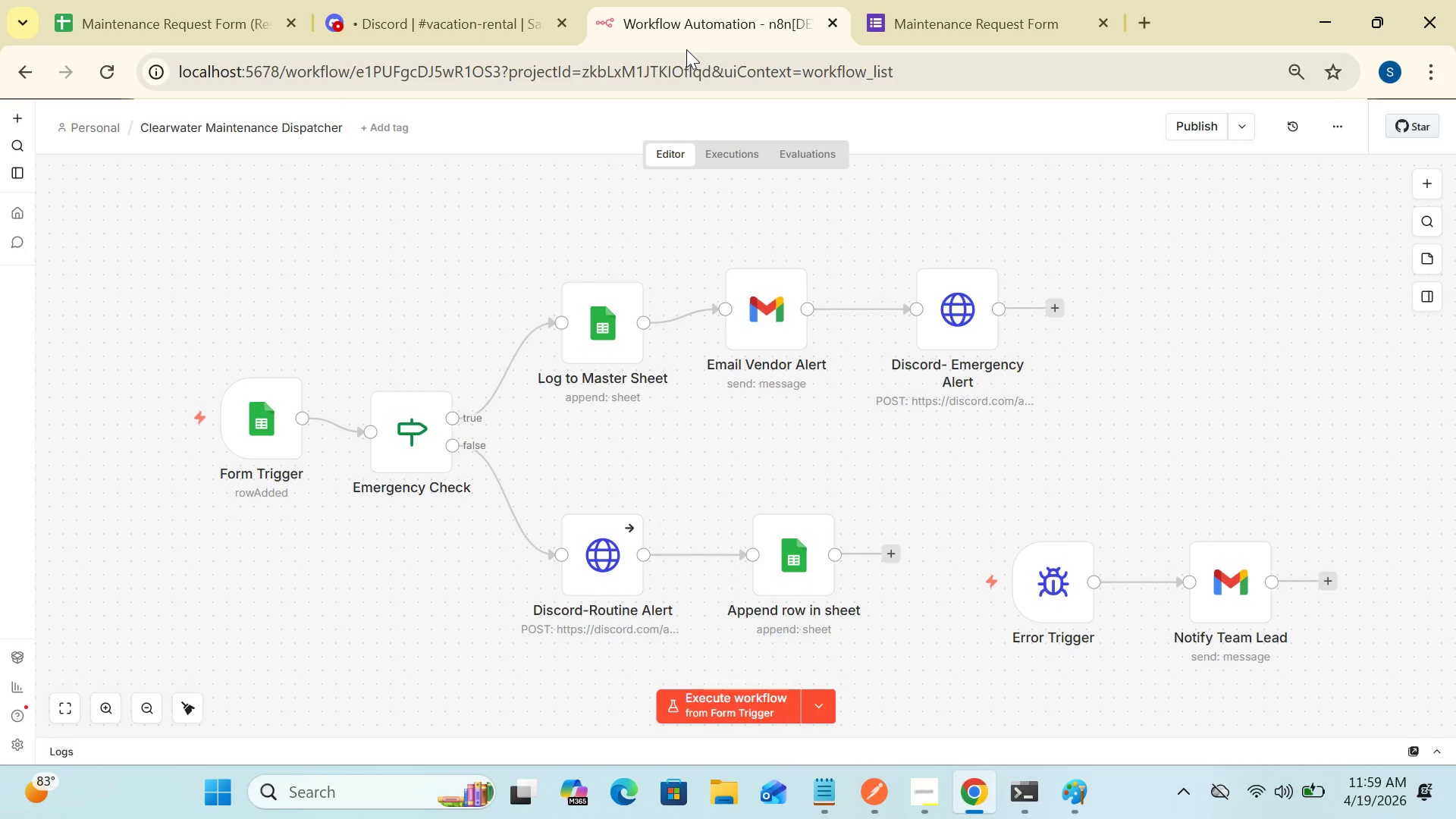 
left_click([890, 23])
 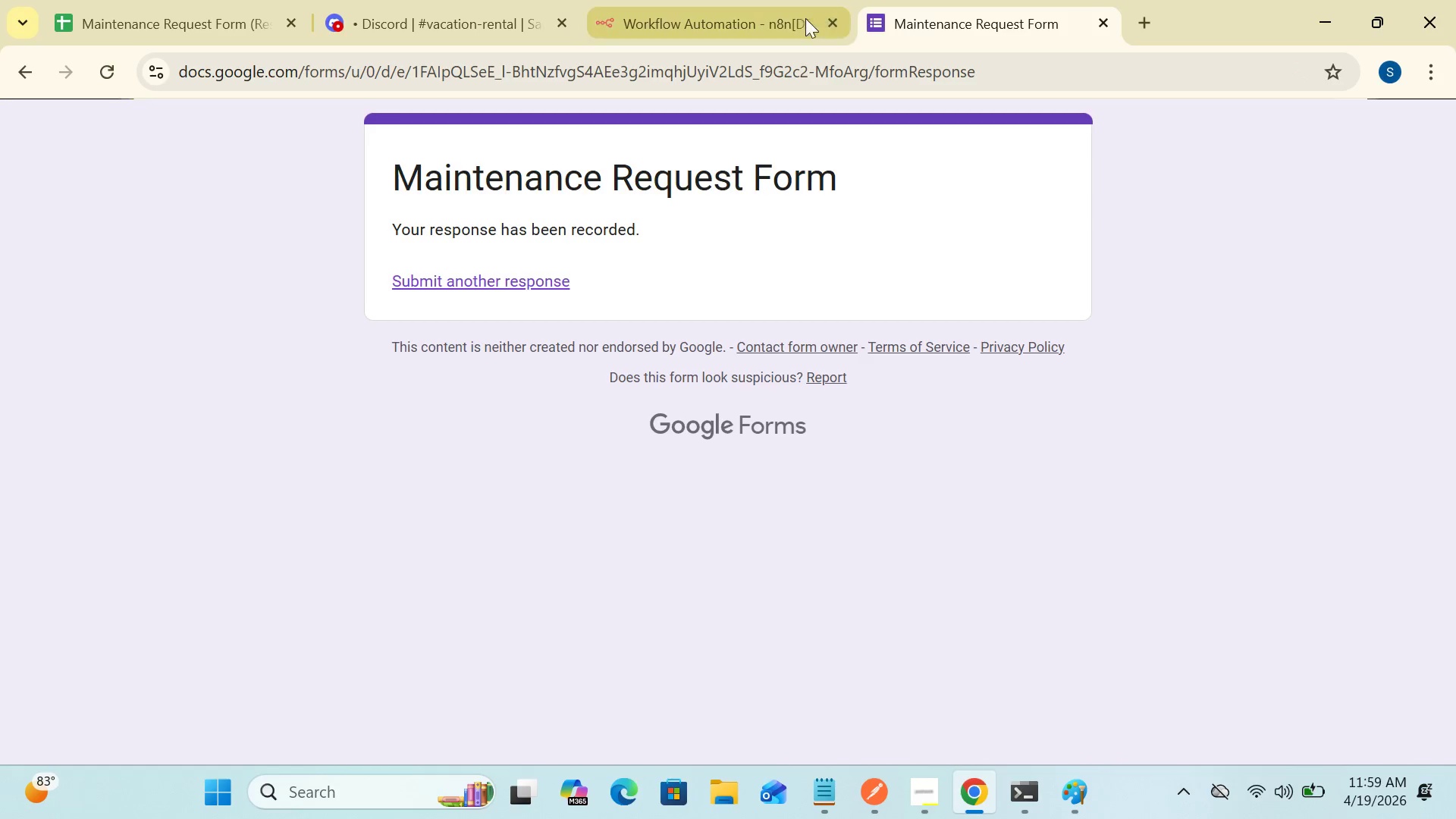 
left_click([783, 11])
 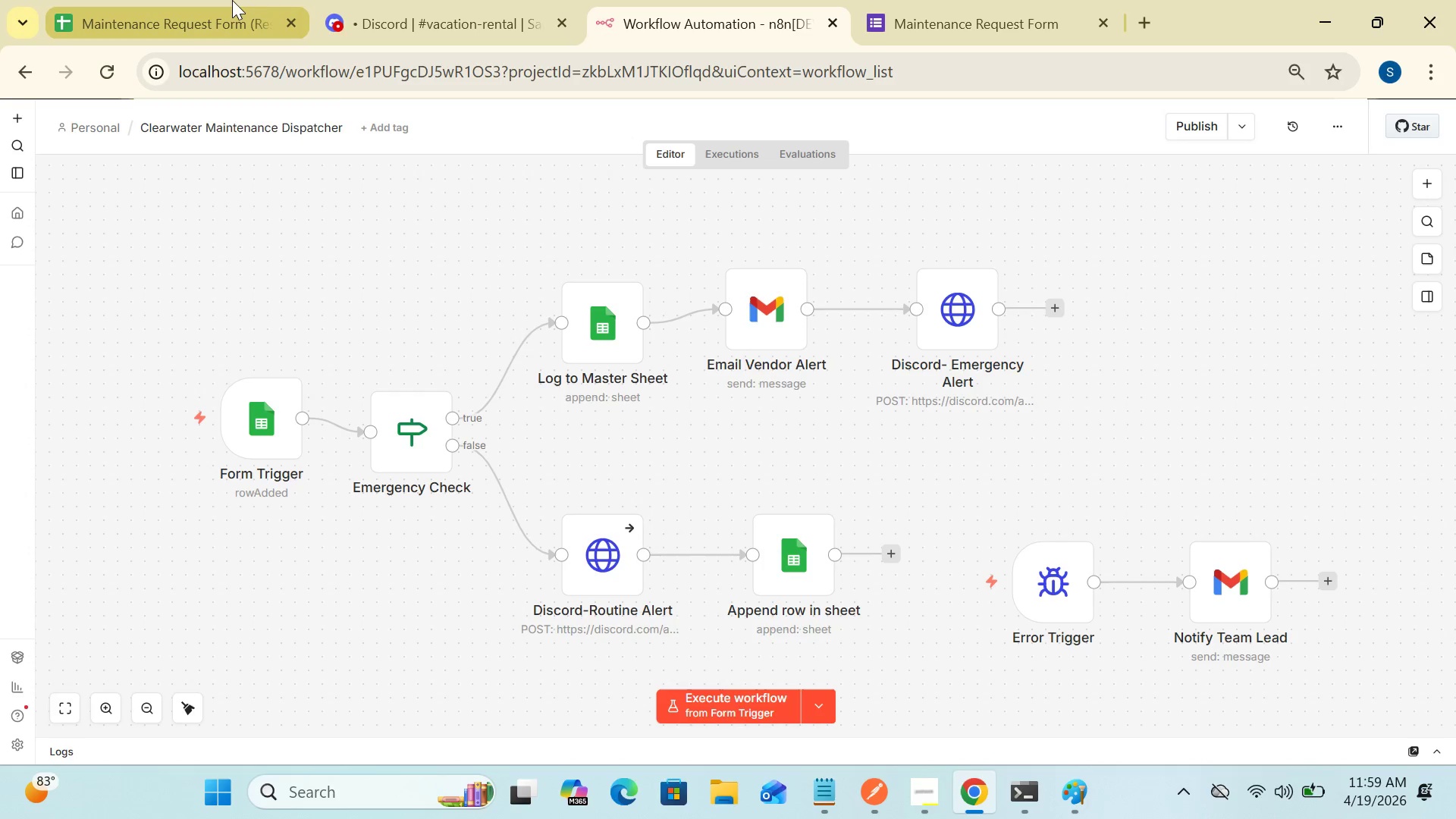 
left_click([198, 25])
 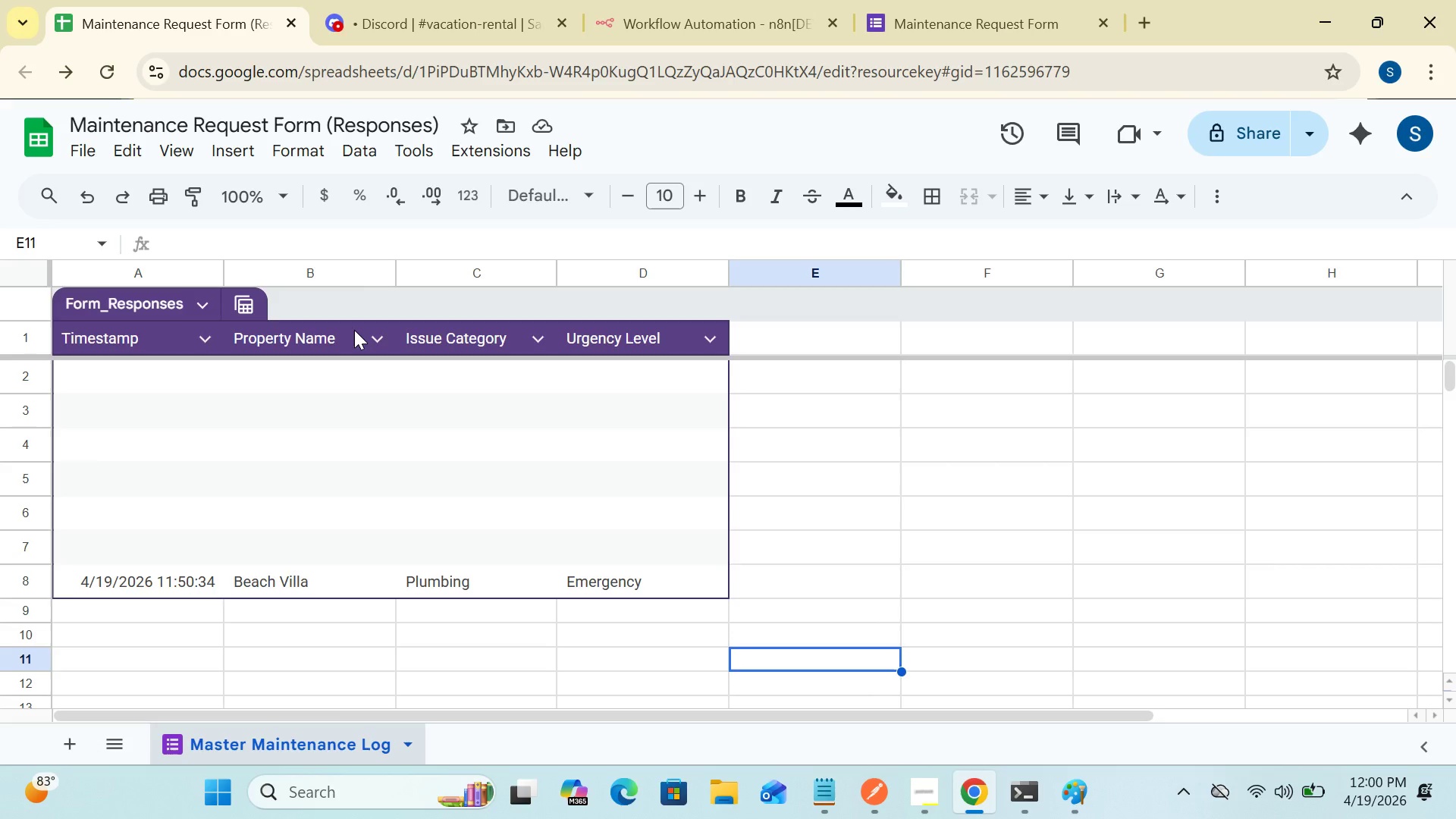 
wait(24.44)
 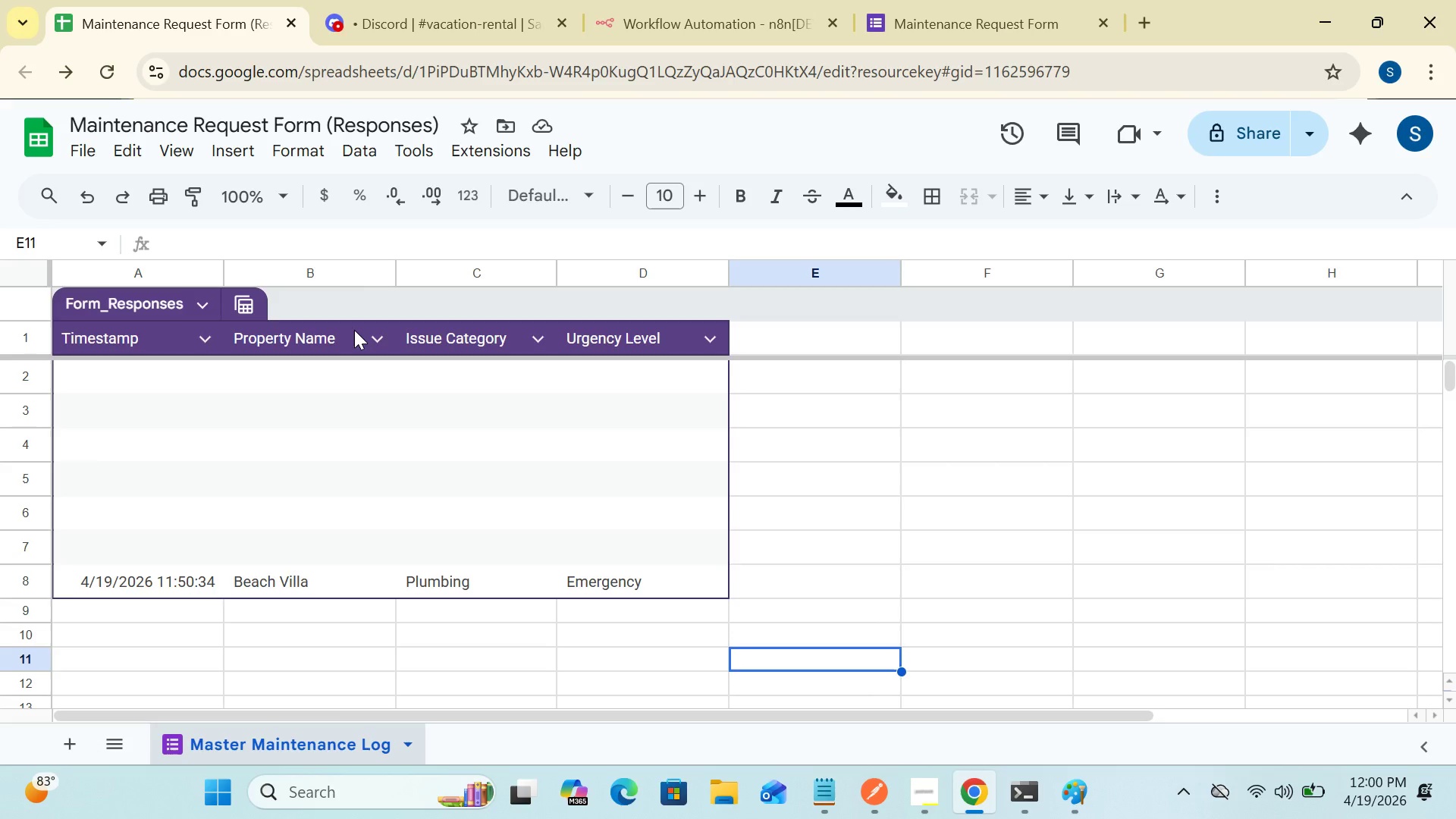 
left_click([749, 33])
 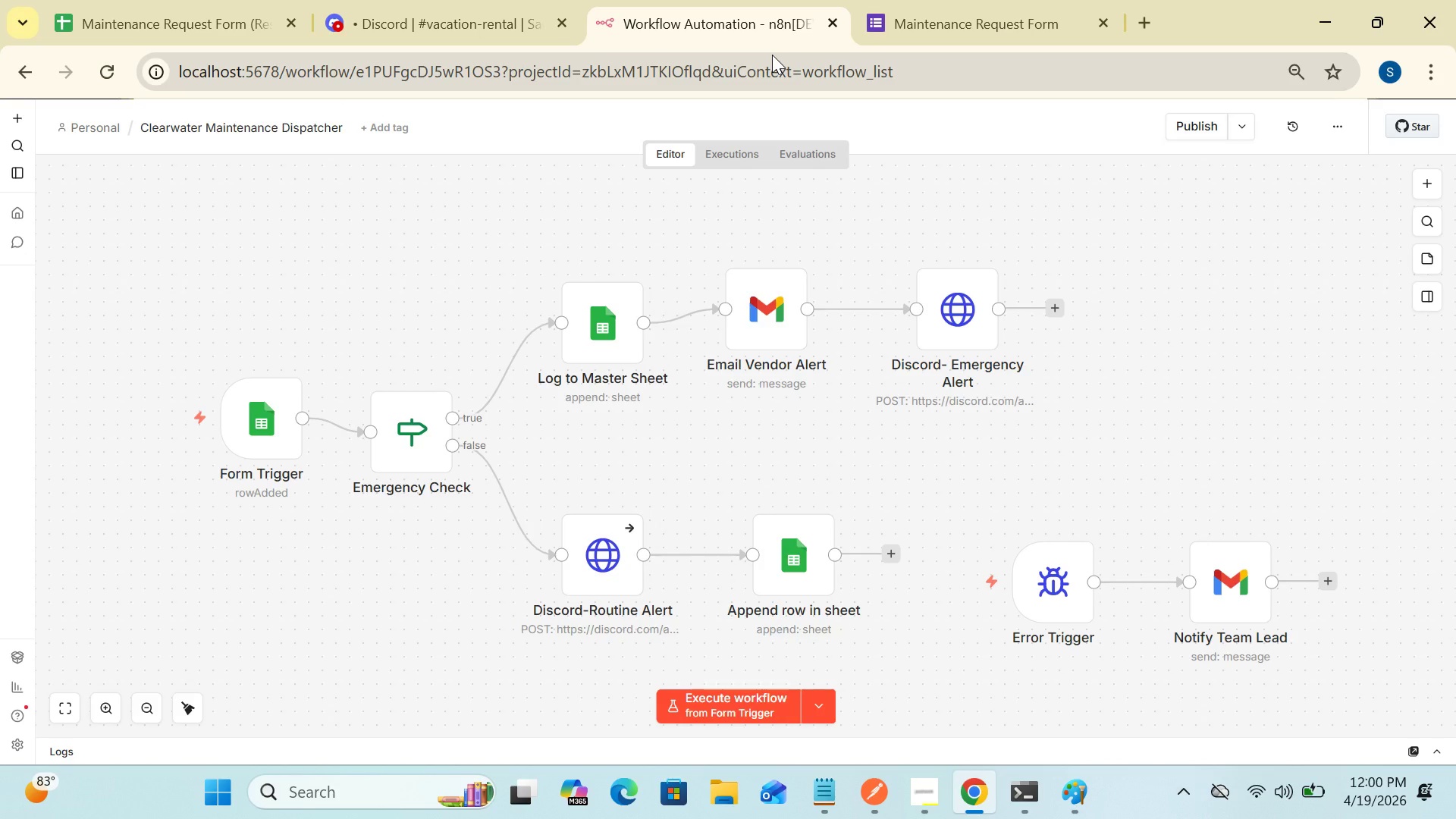 
wait(12.54)
 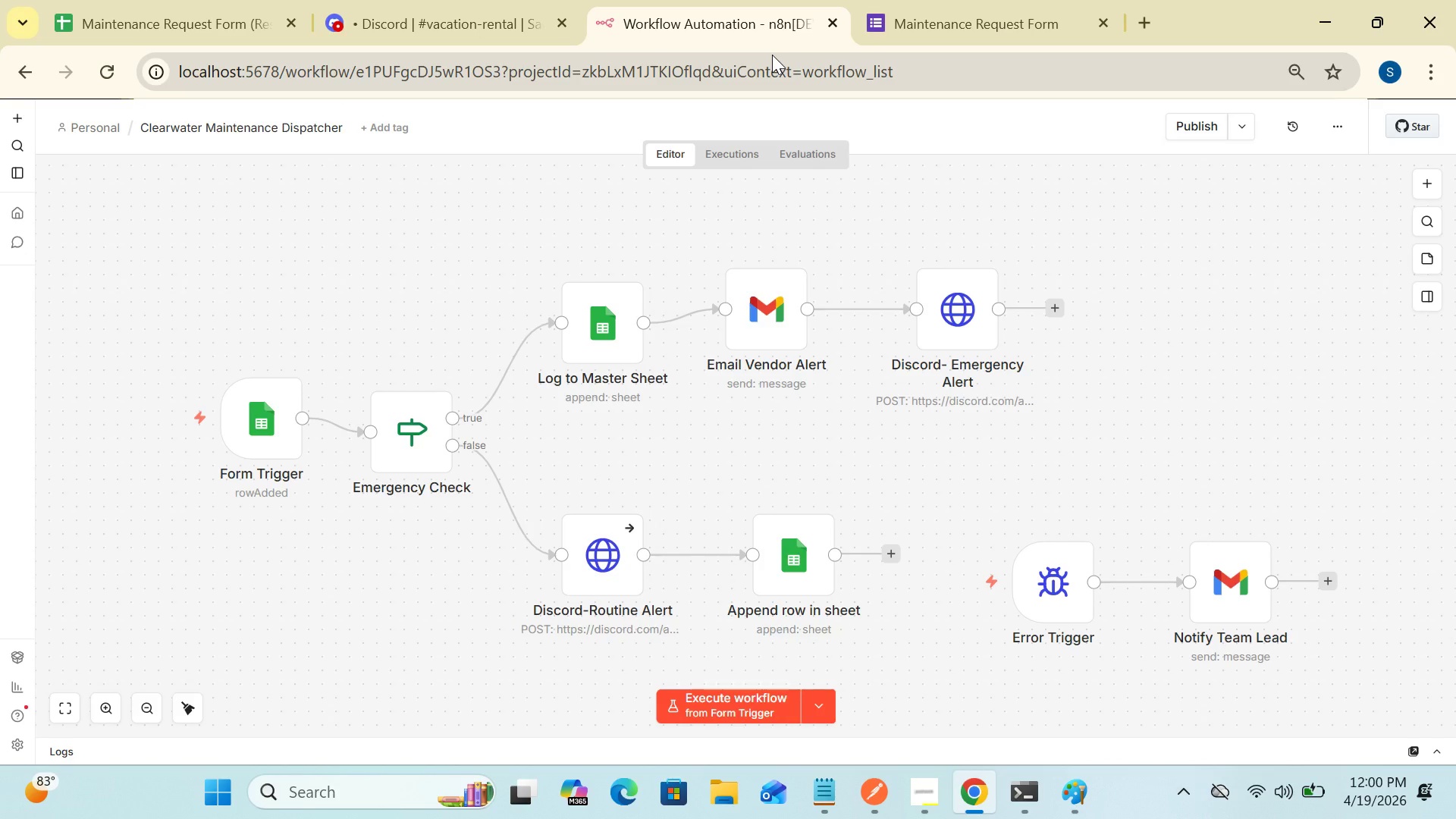 
mouse_move([450, 48])
 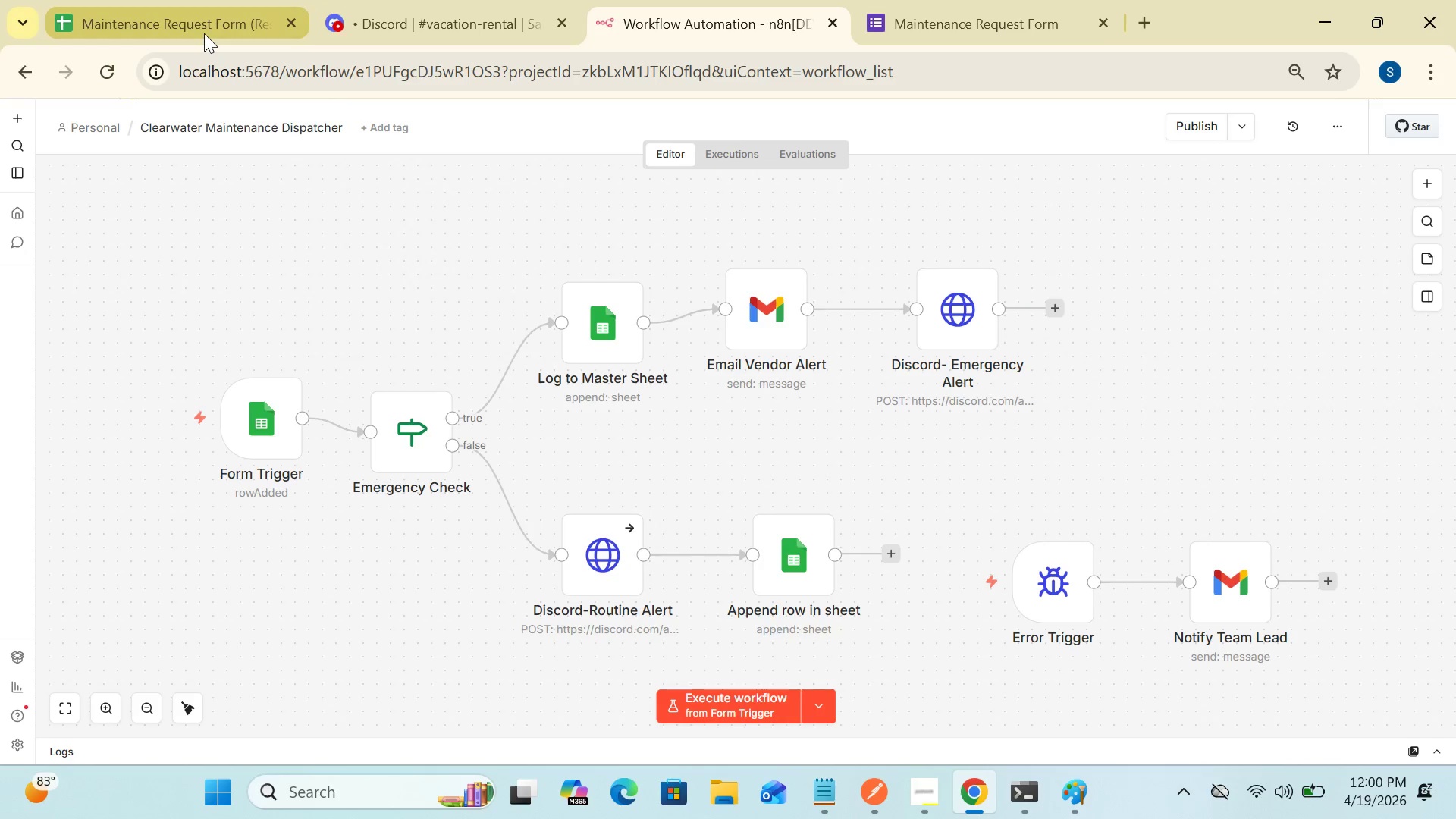 
left_click([204, 33])
 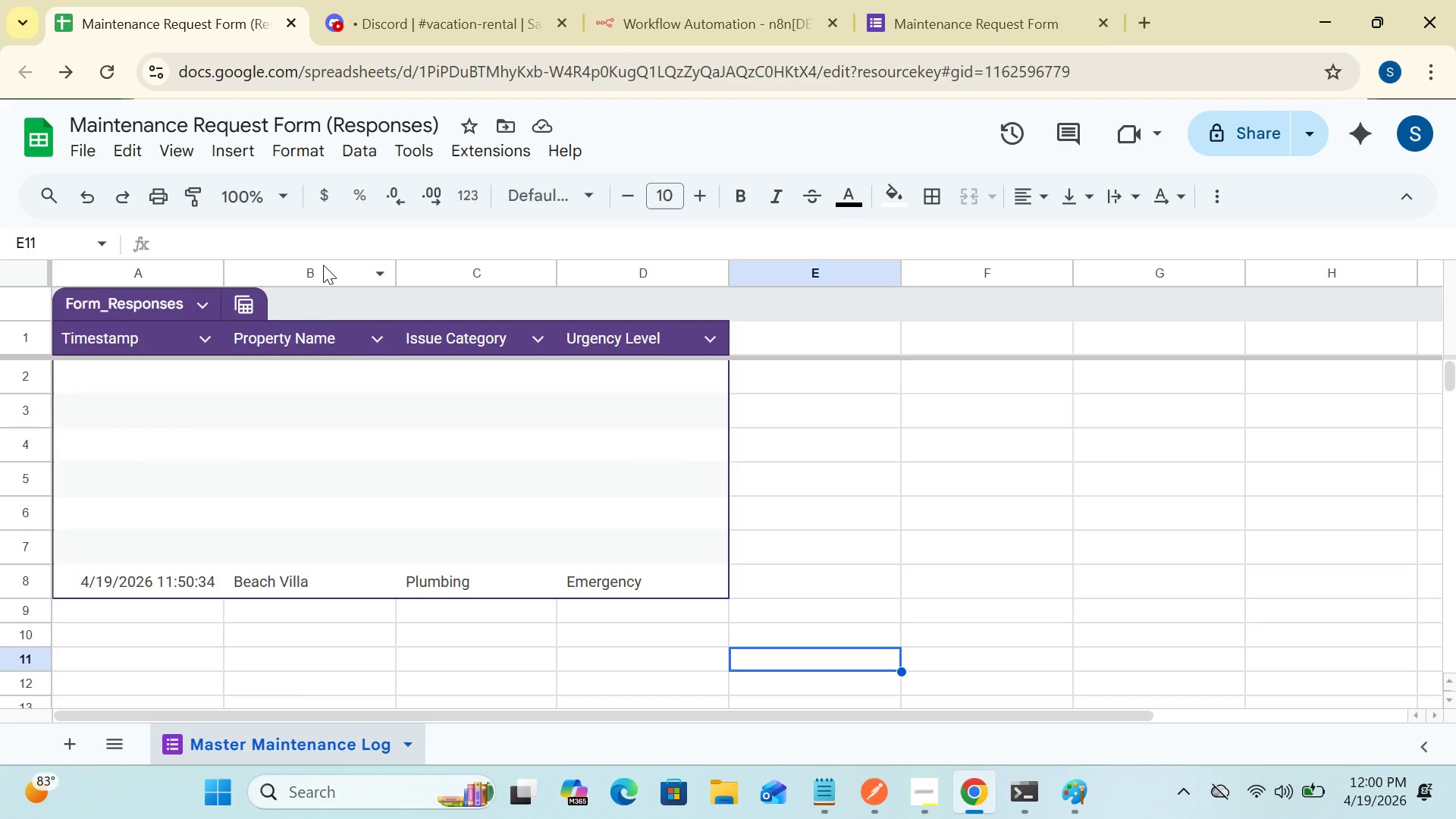 
wait(11.11)
 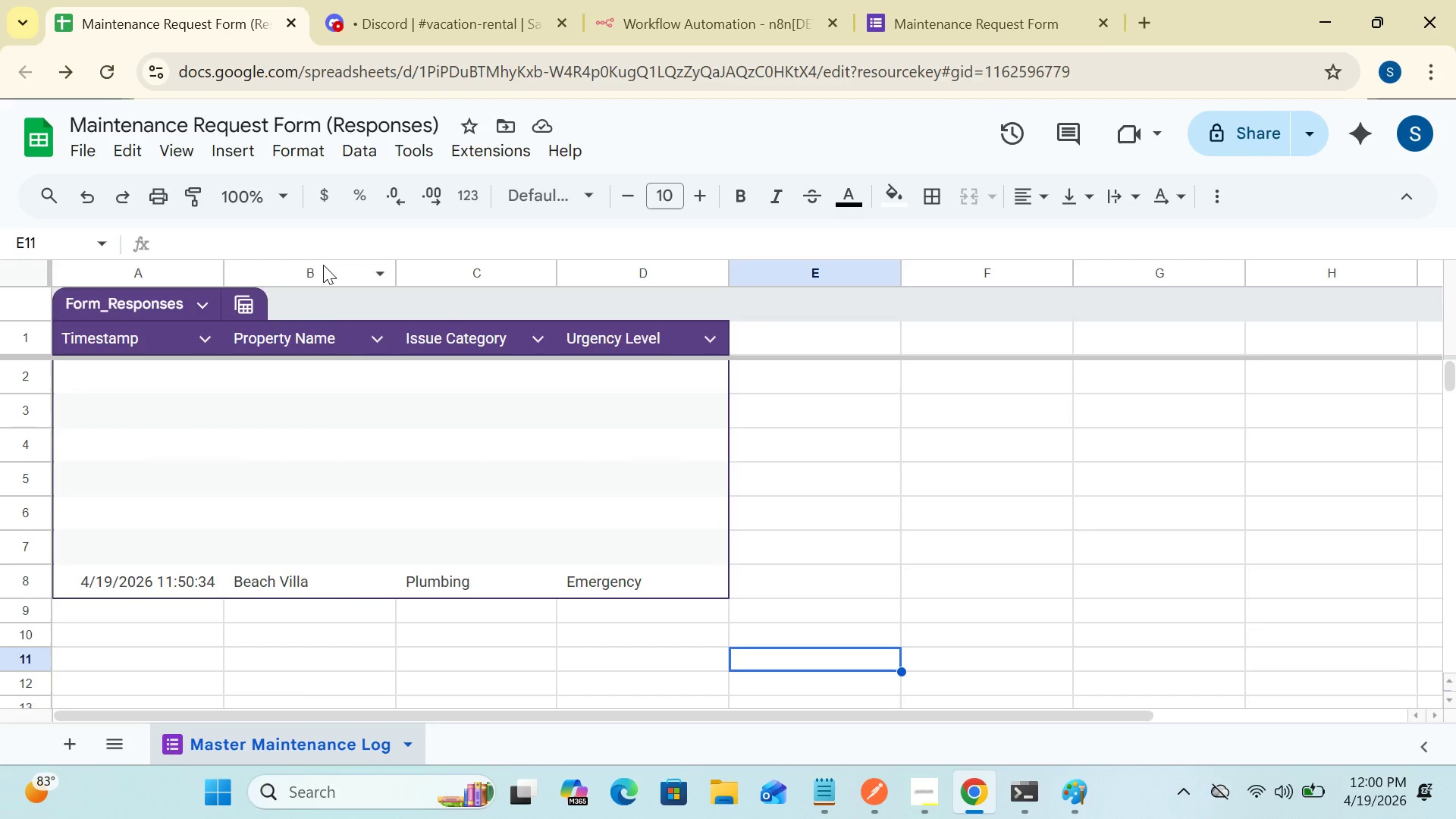 
left_click([119, 582])
 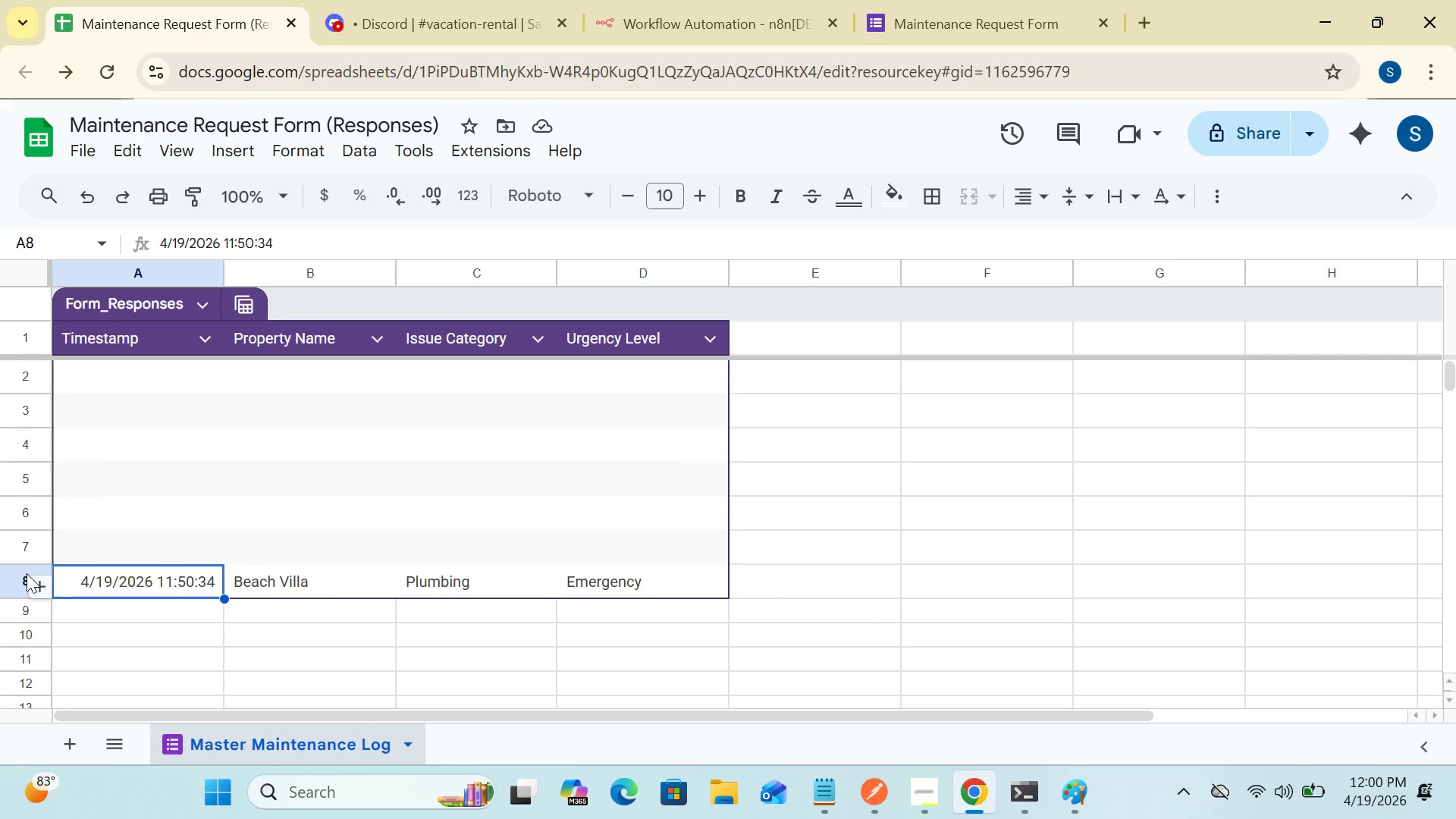 
left_click([24, 573])
 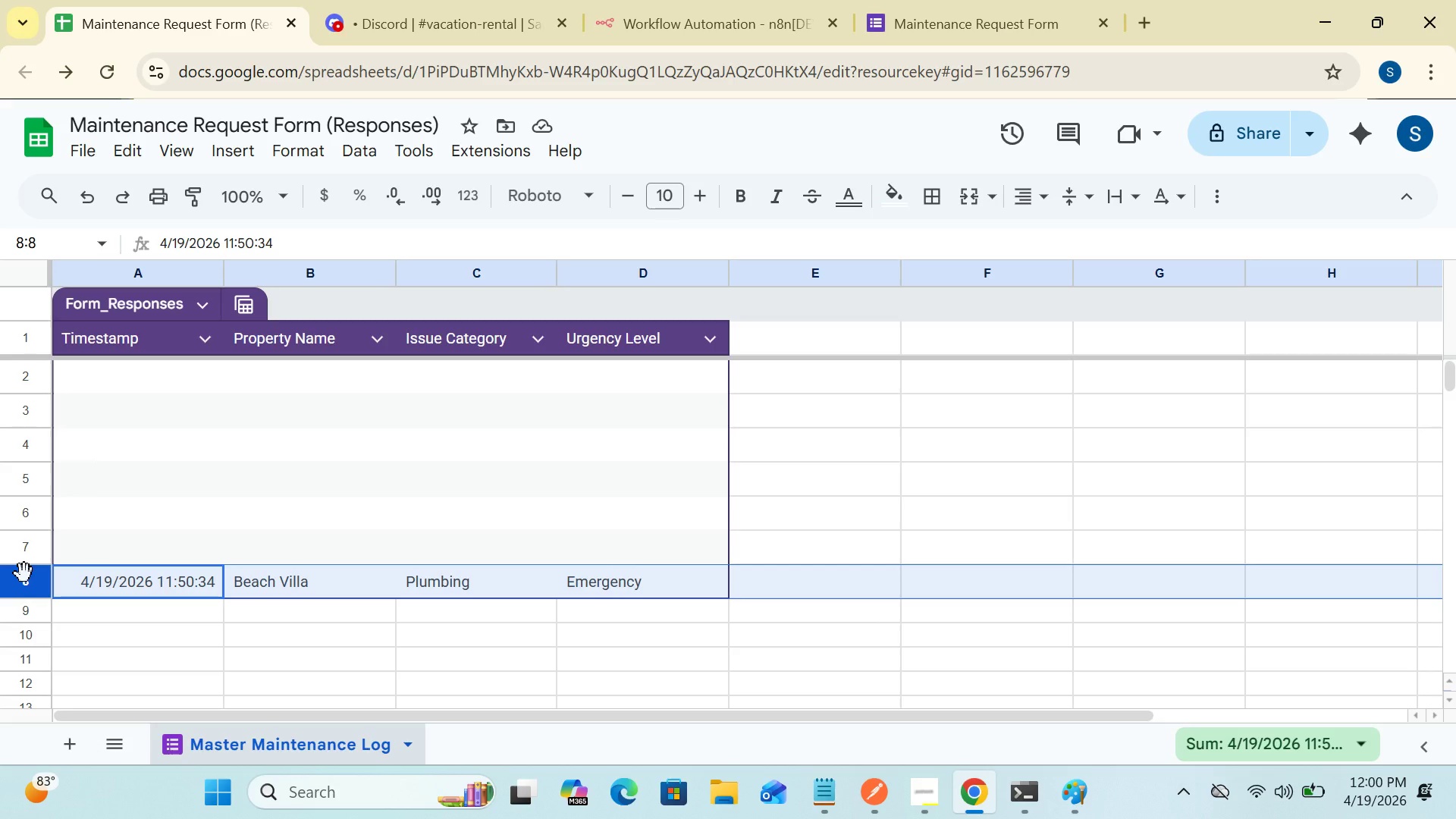 
key(Delete)
 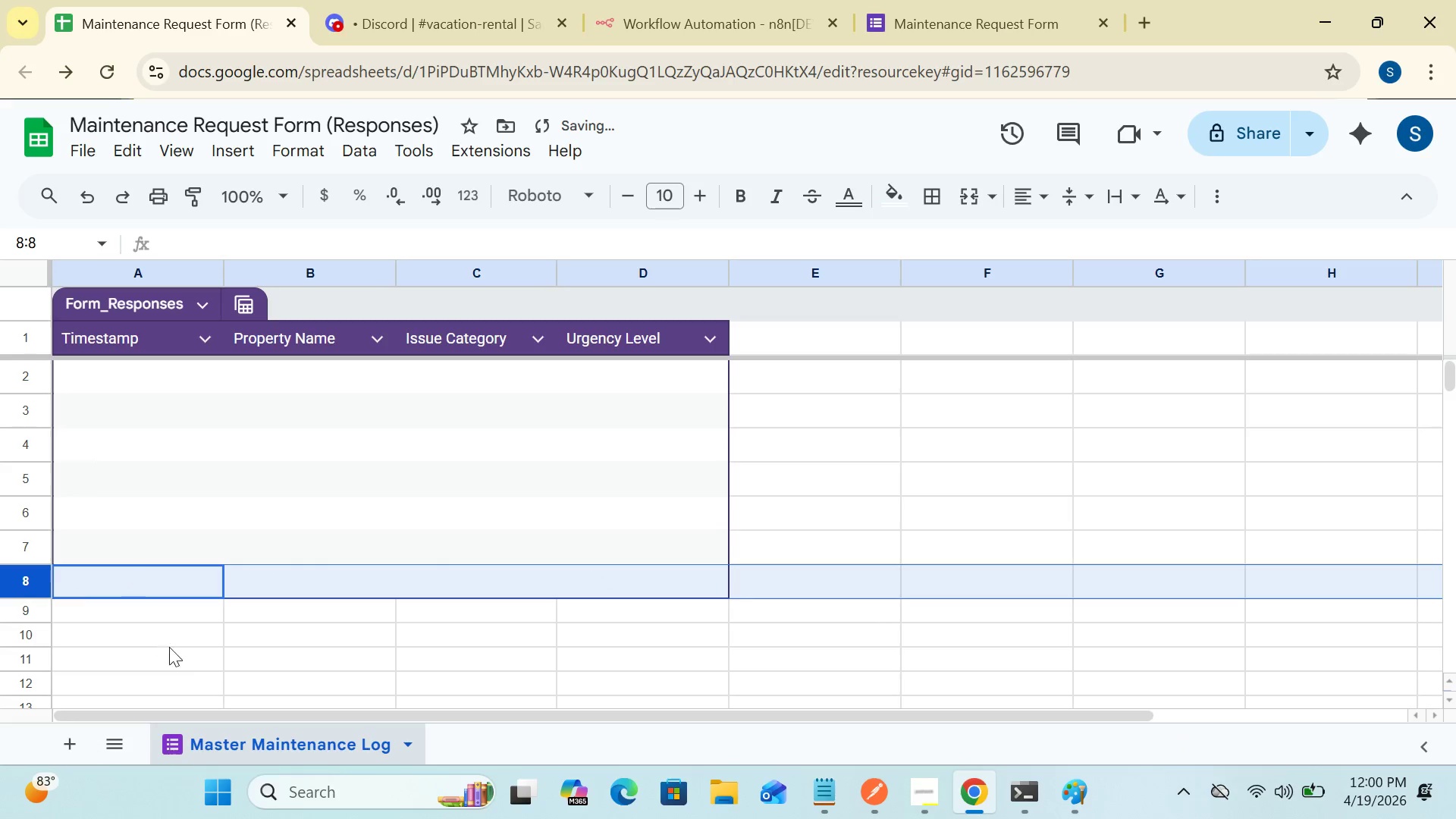 
left_click([180, 656])
 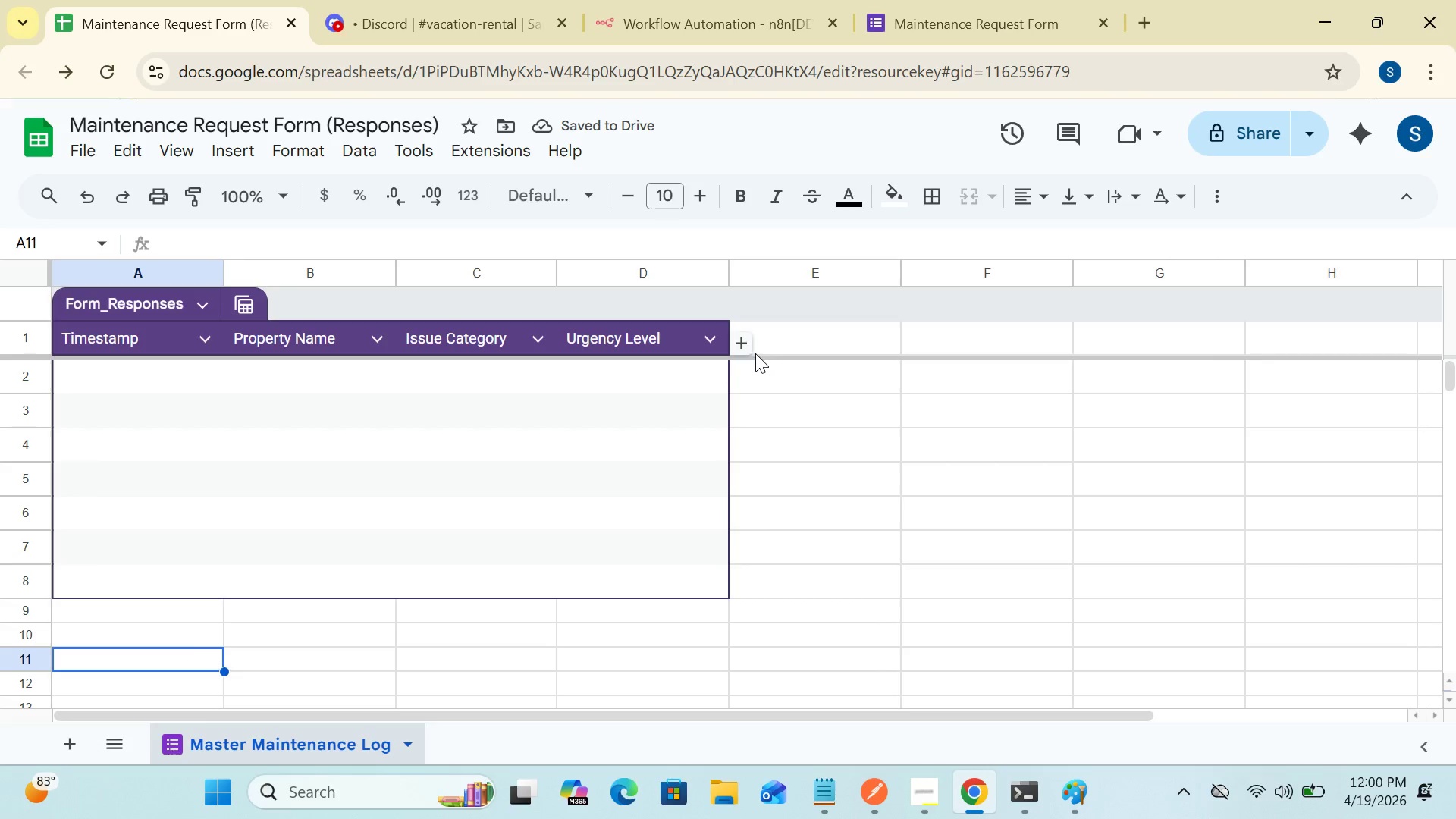 
left_click([713, 340])
 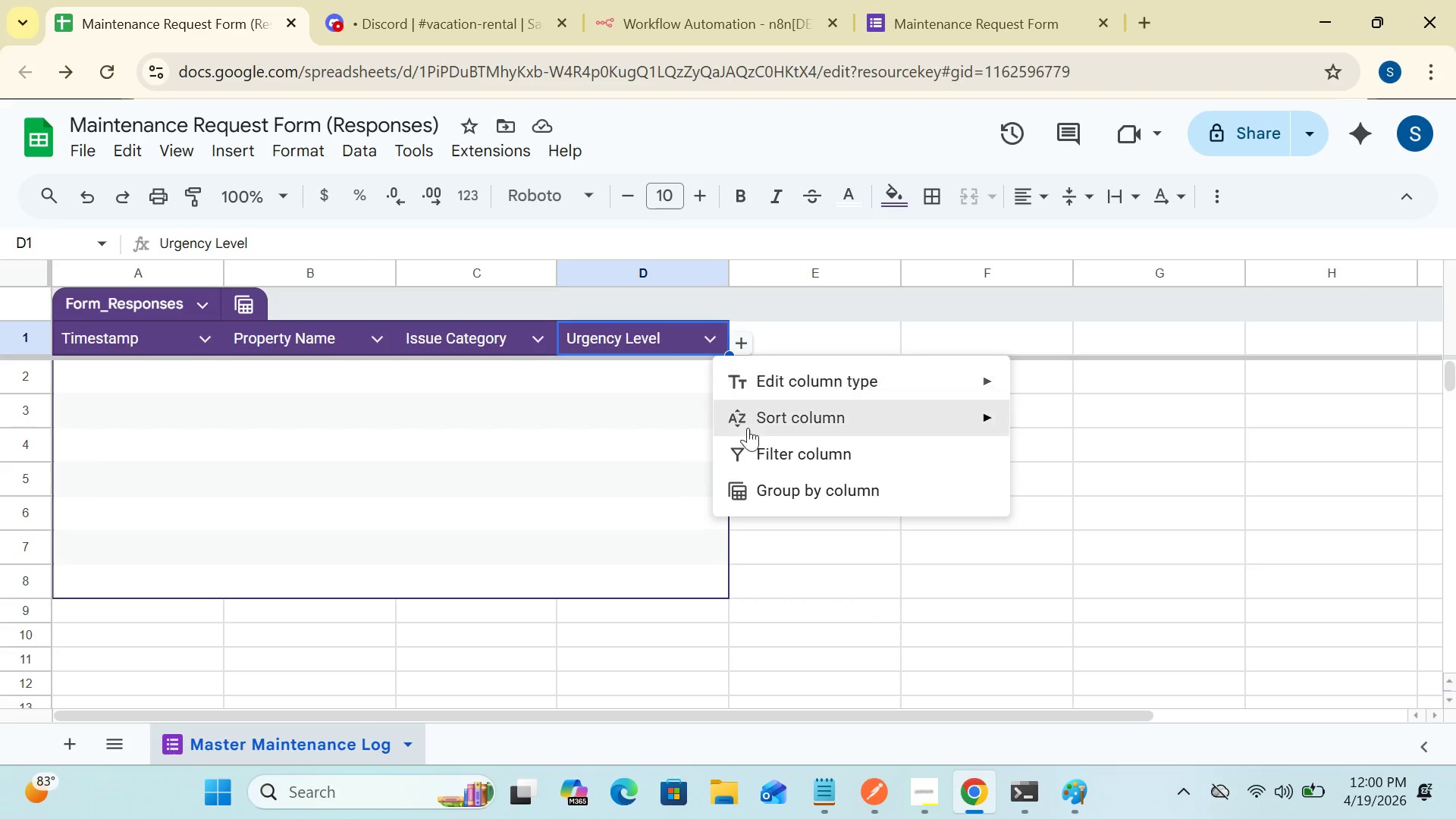 
left_click([804, 576])
 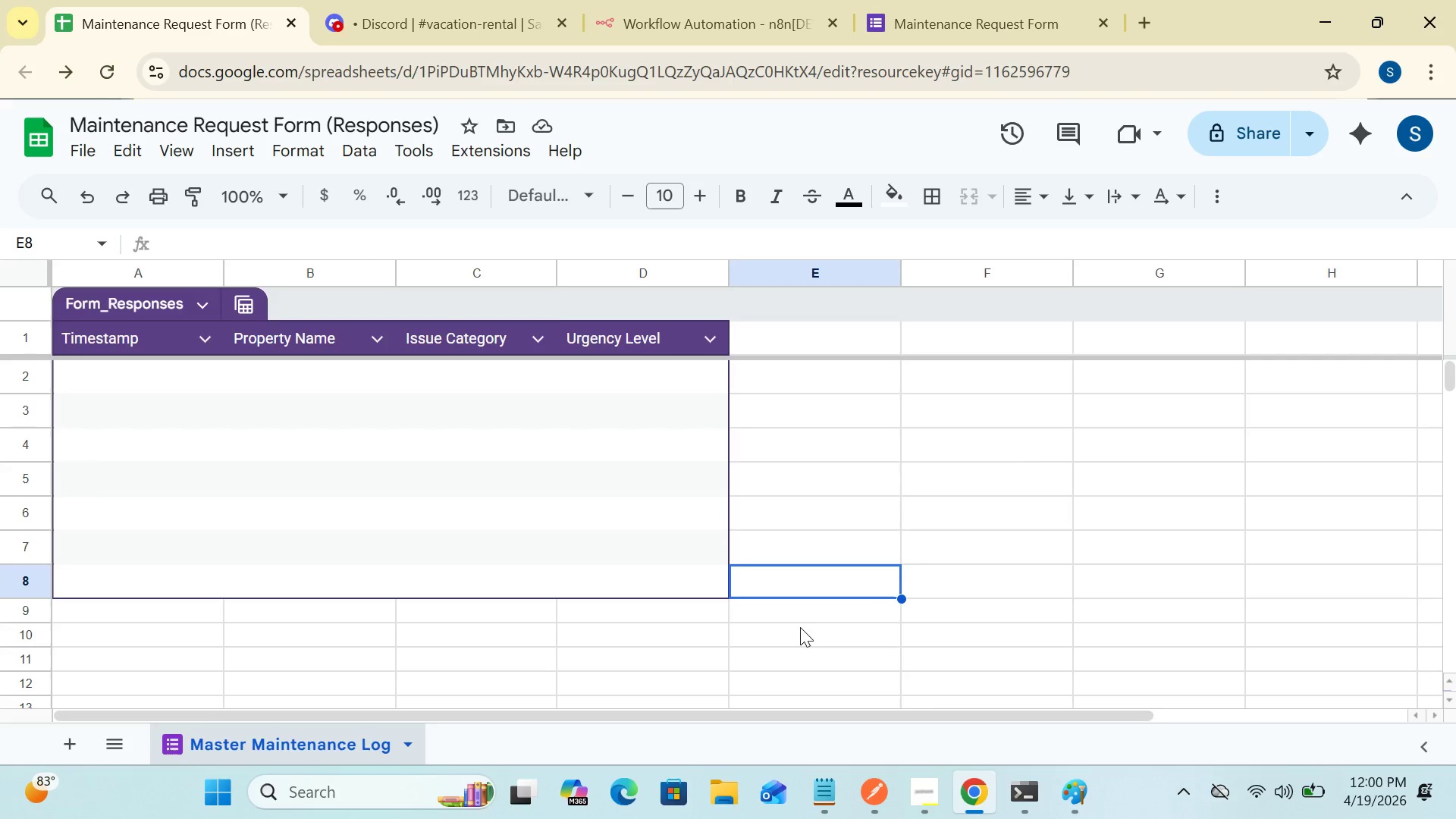 
left_click([800, 639])
 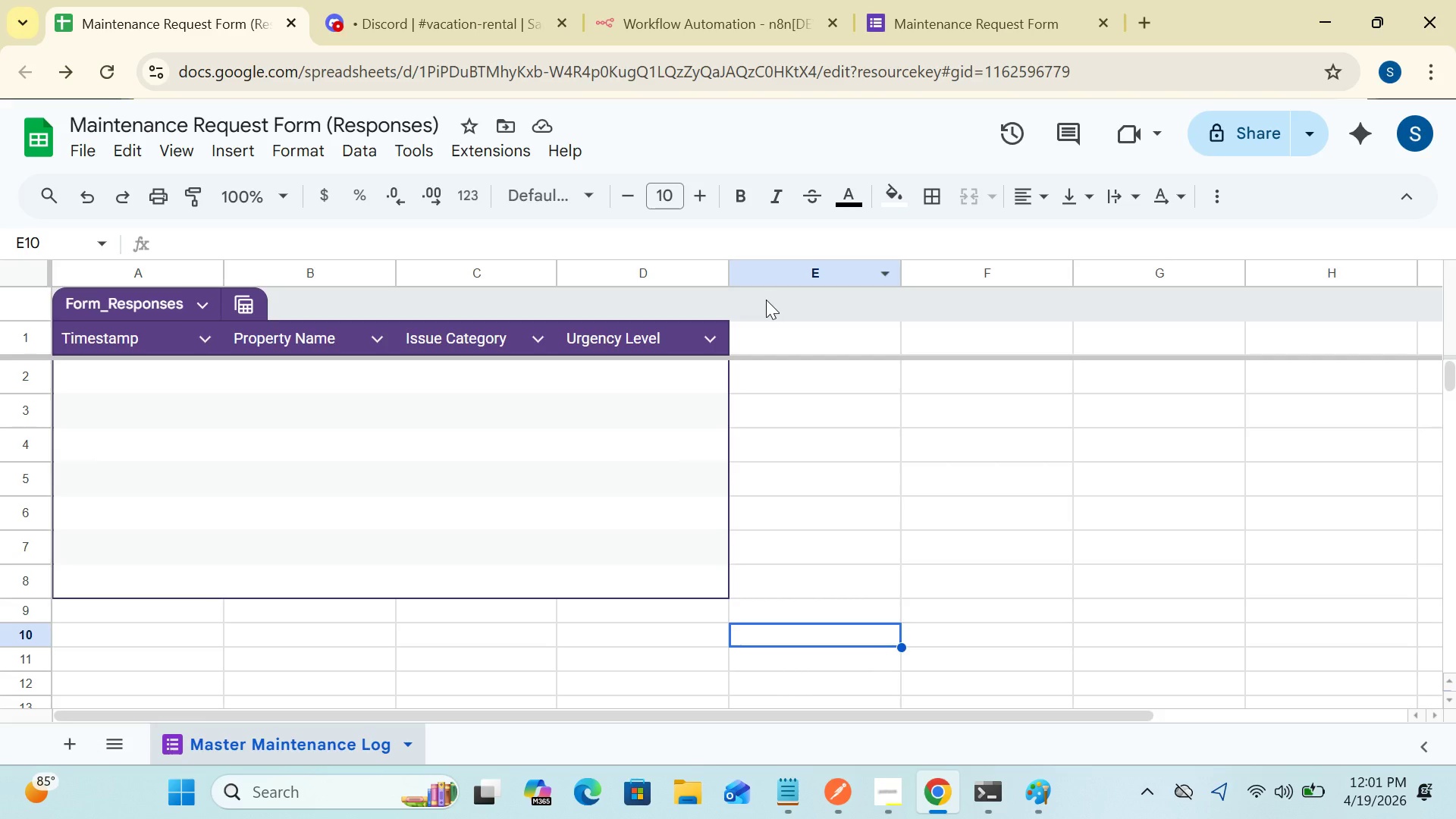 
wait(31.84)
 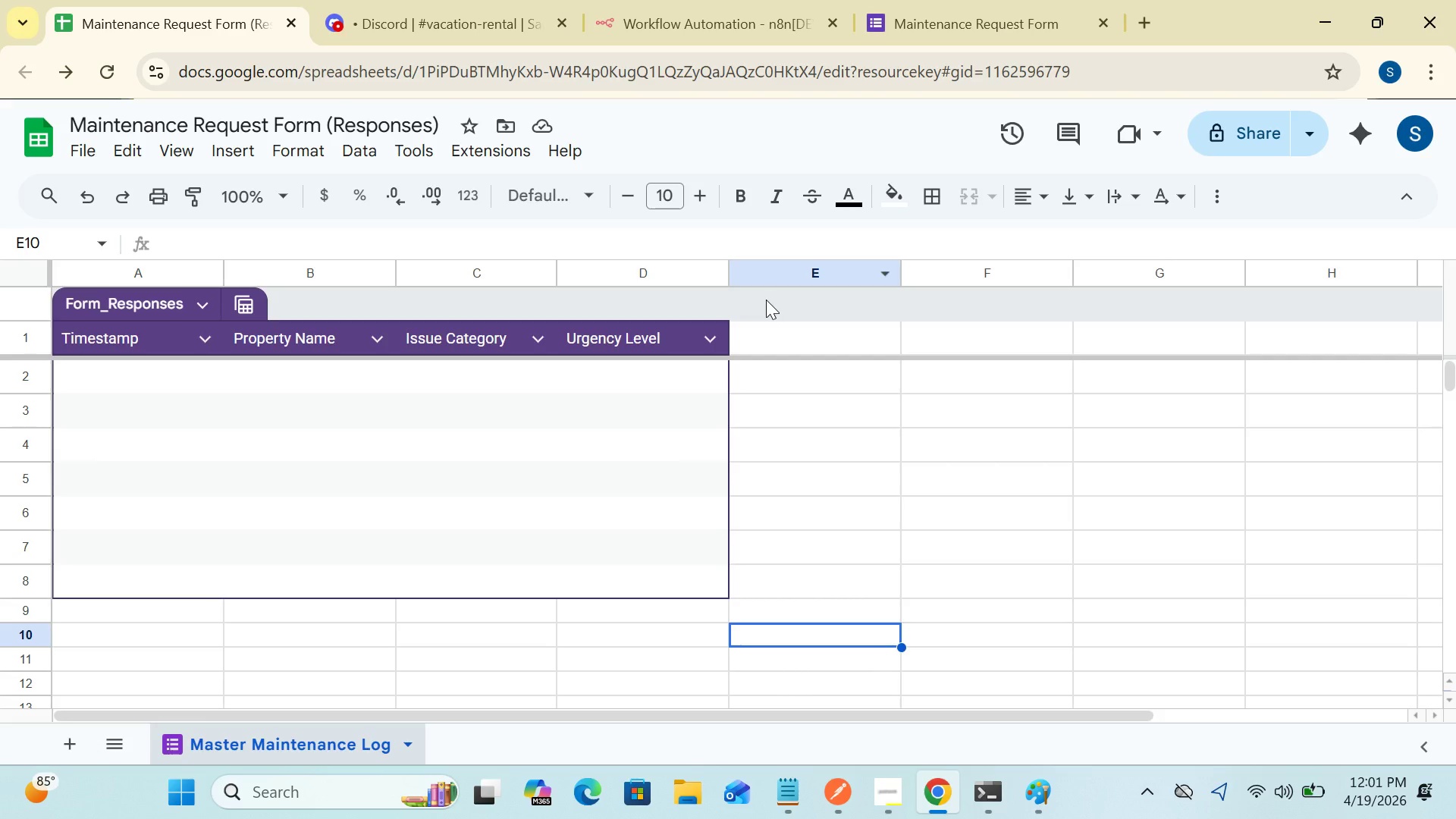 
left_click([754, 20])
 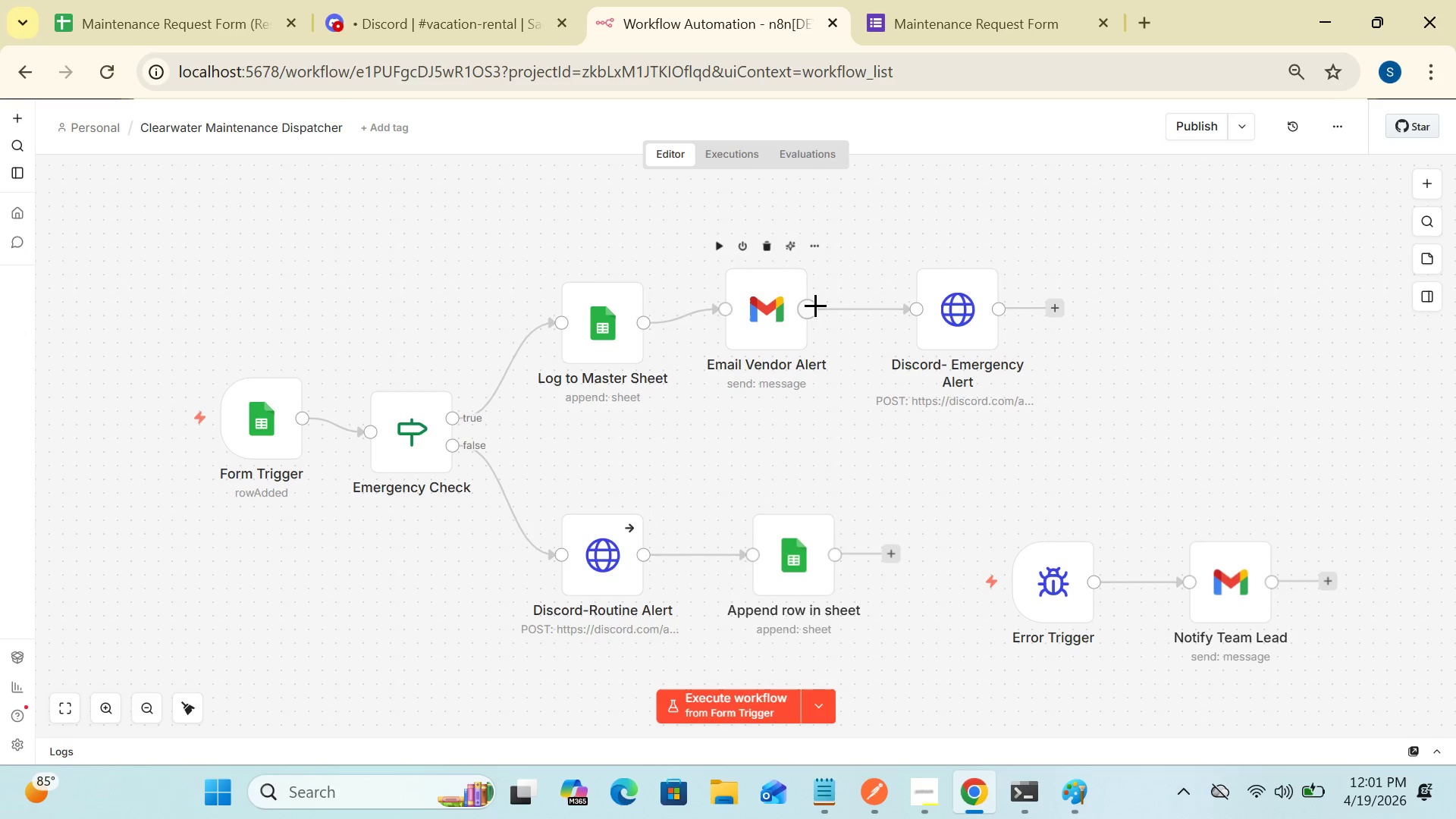 
double_click([774, 339])
 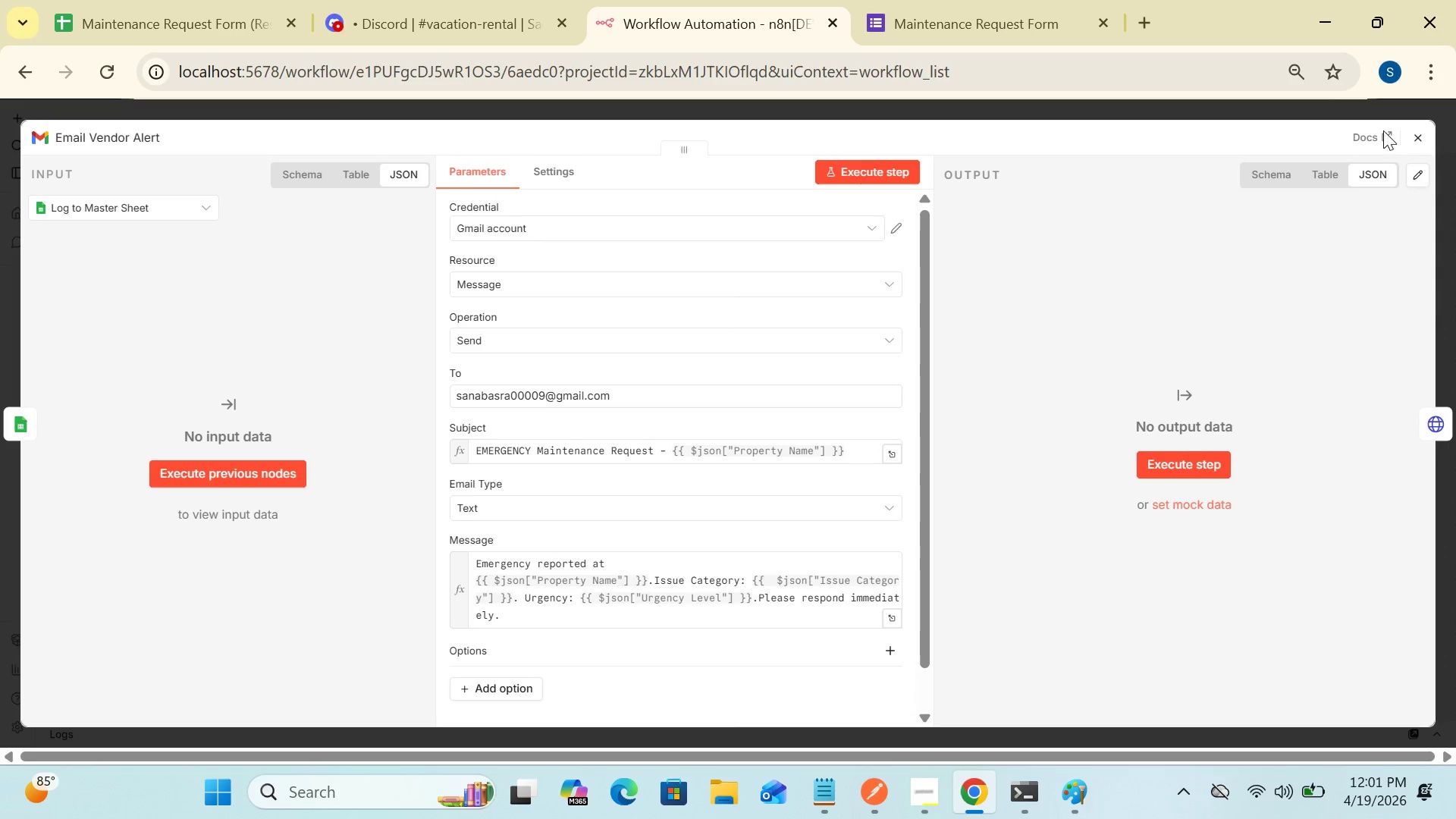 
left_click([1422, 137])
 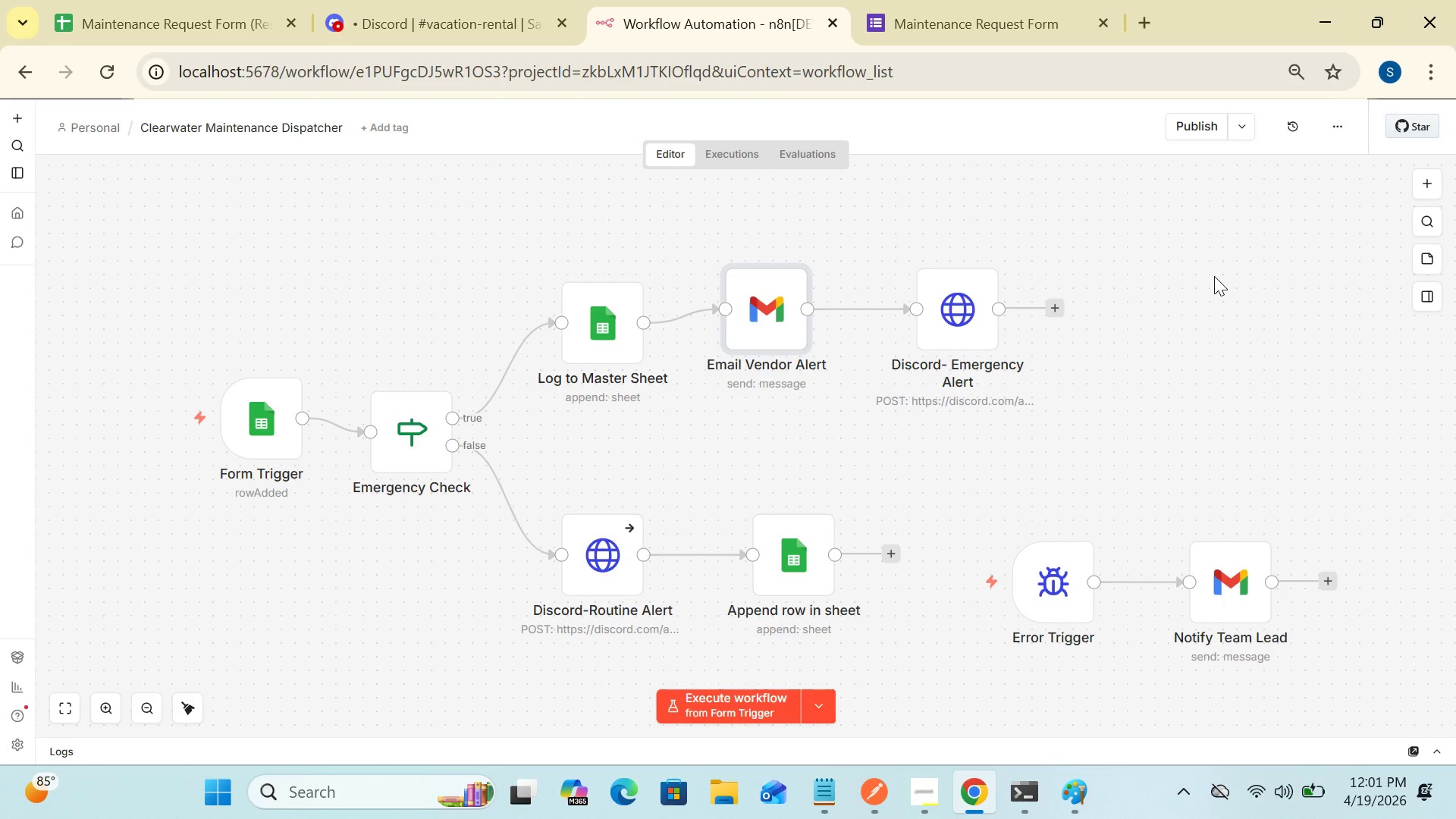 
wait(20.25)
 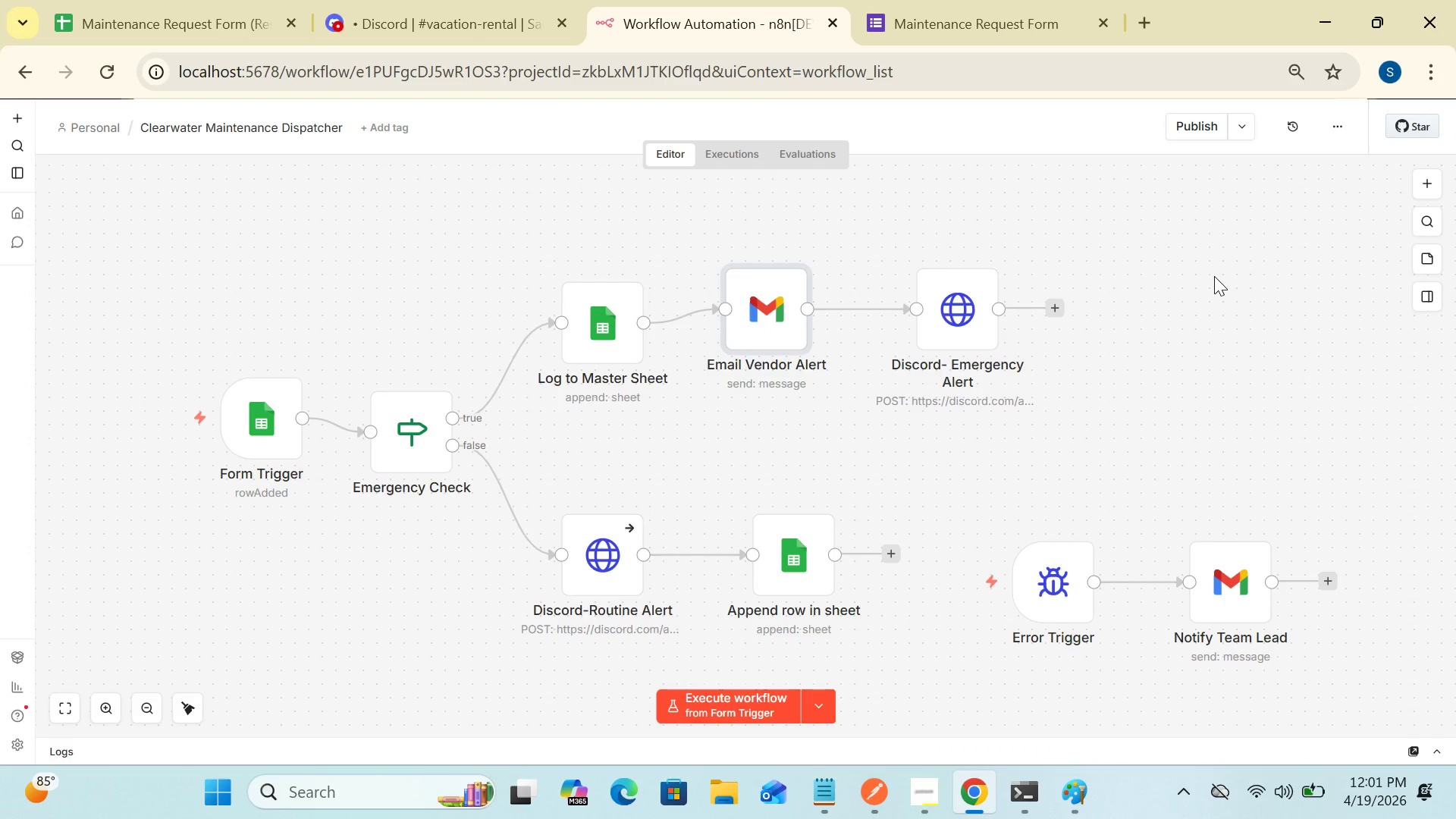 
left_click([974, 33])
 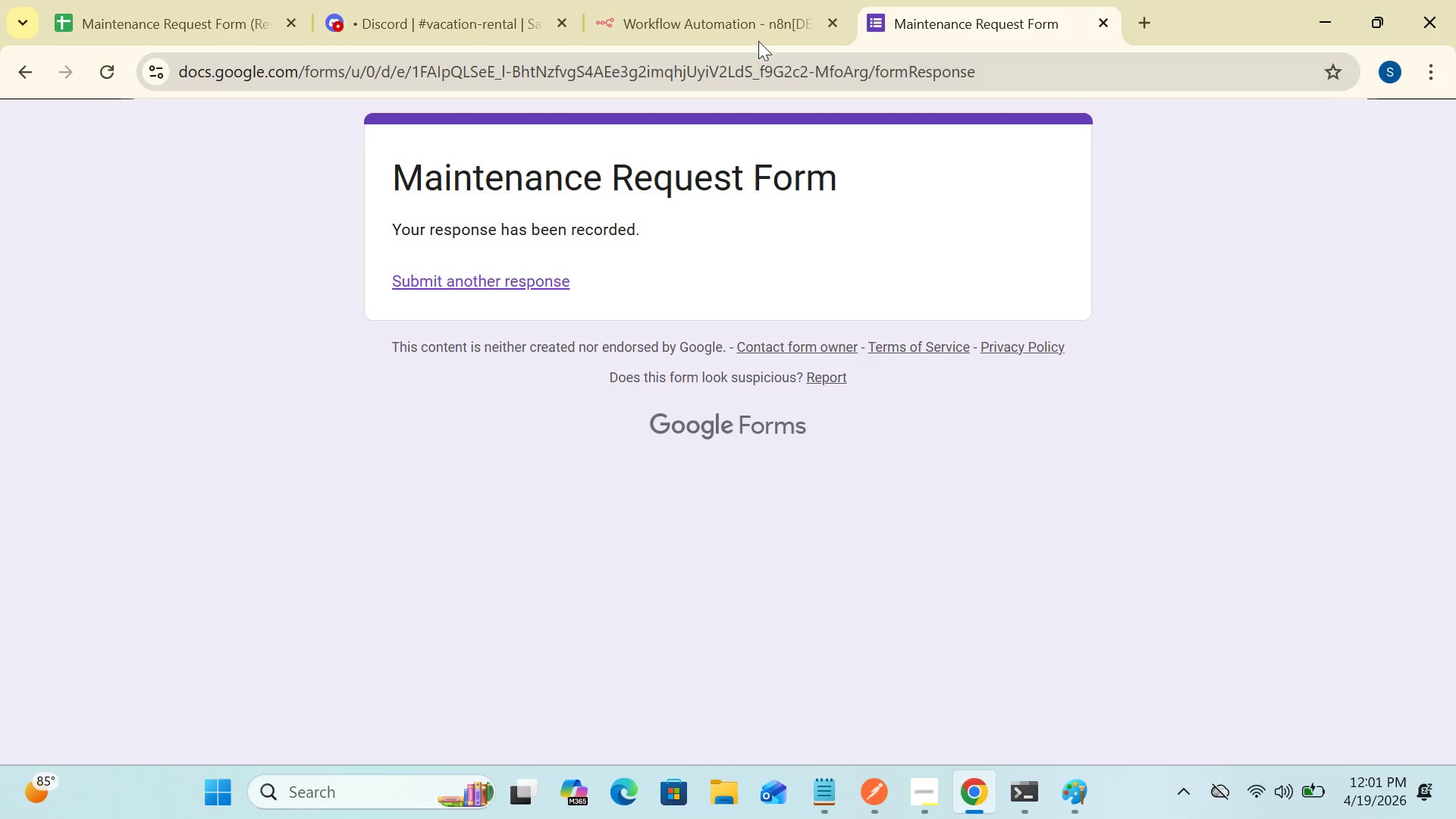 
left_click([749, 33])
 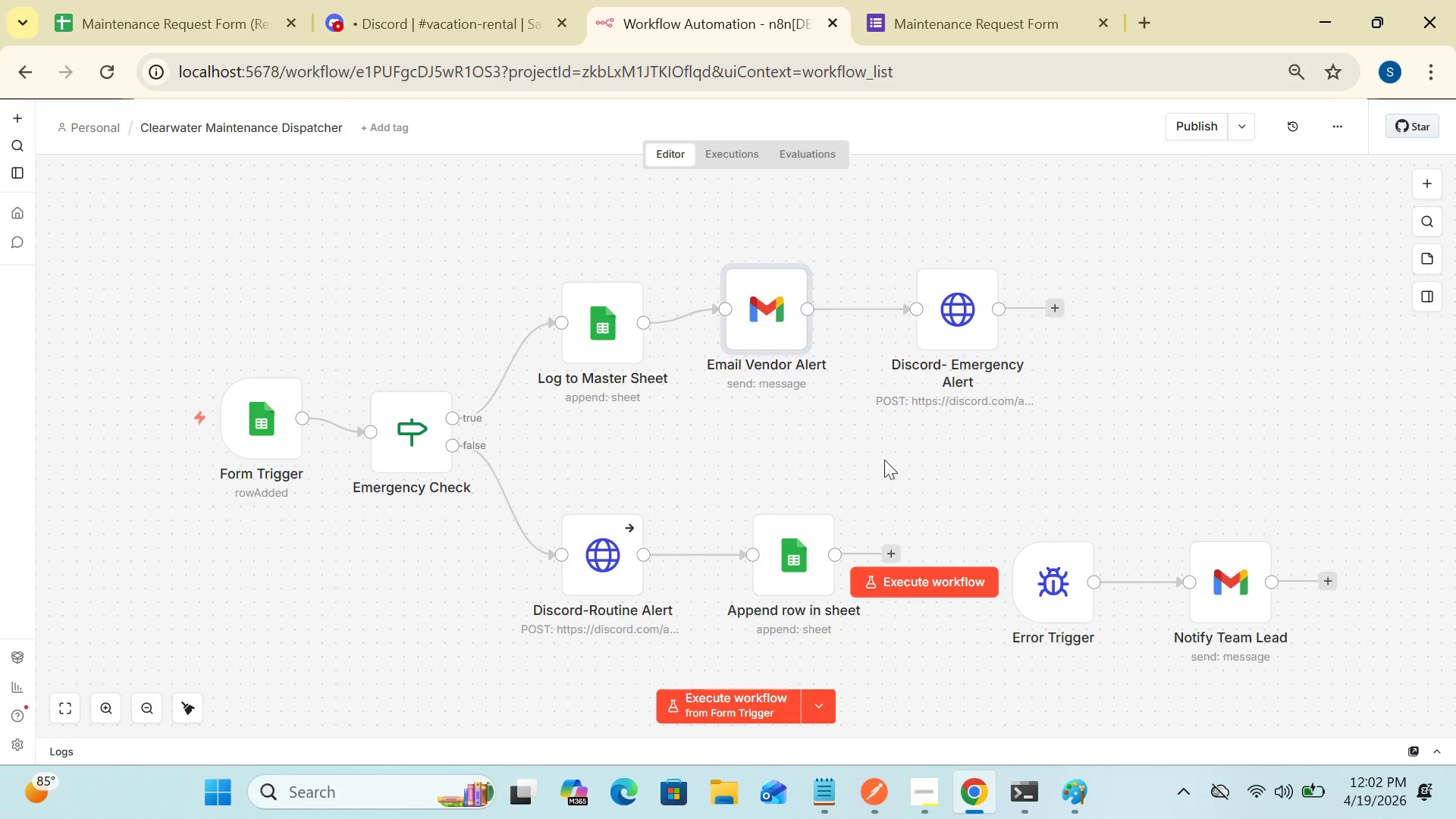 
wait(18.8)
 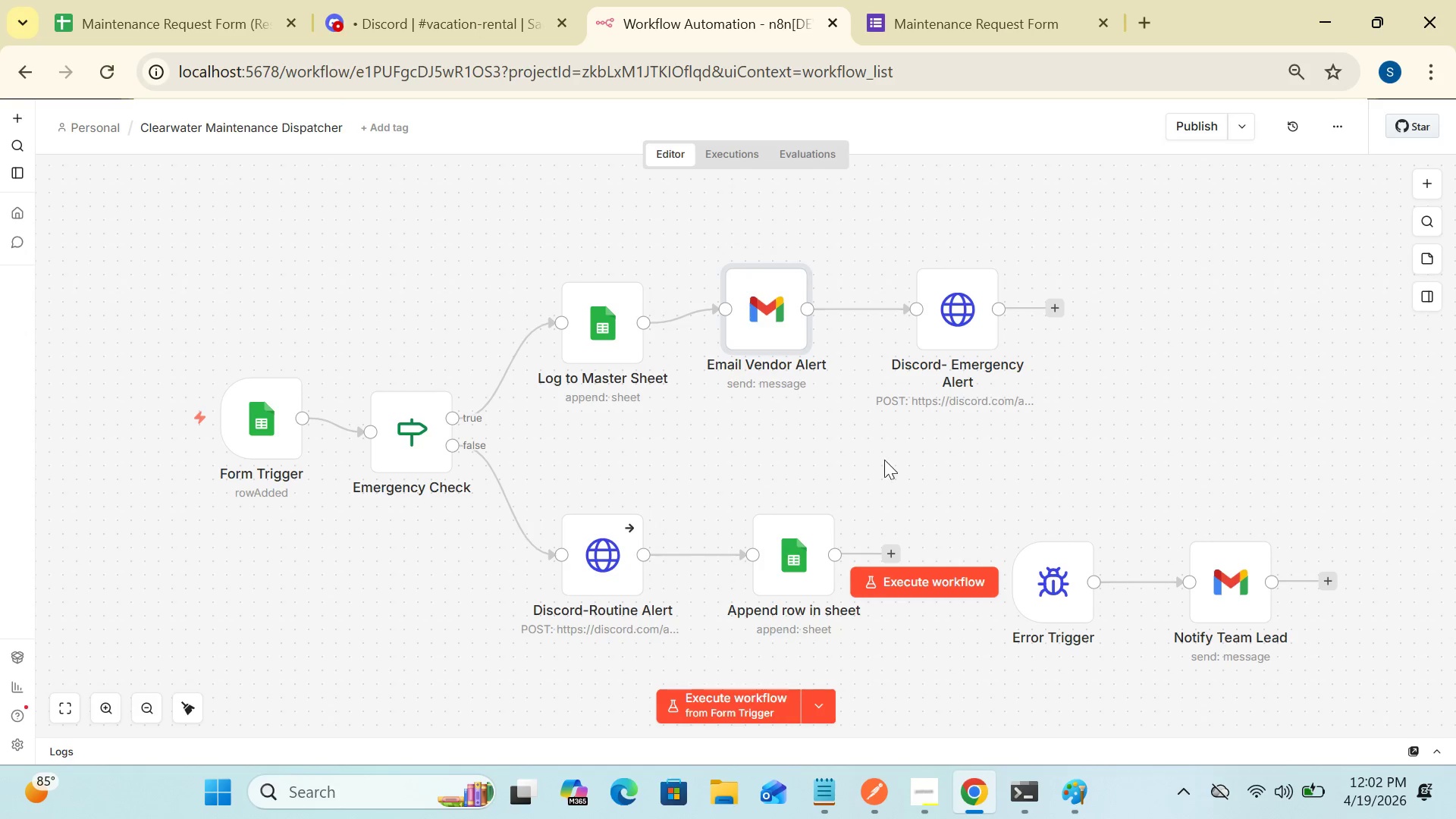 
double_click([793, 590])
 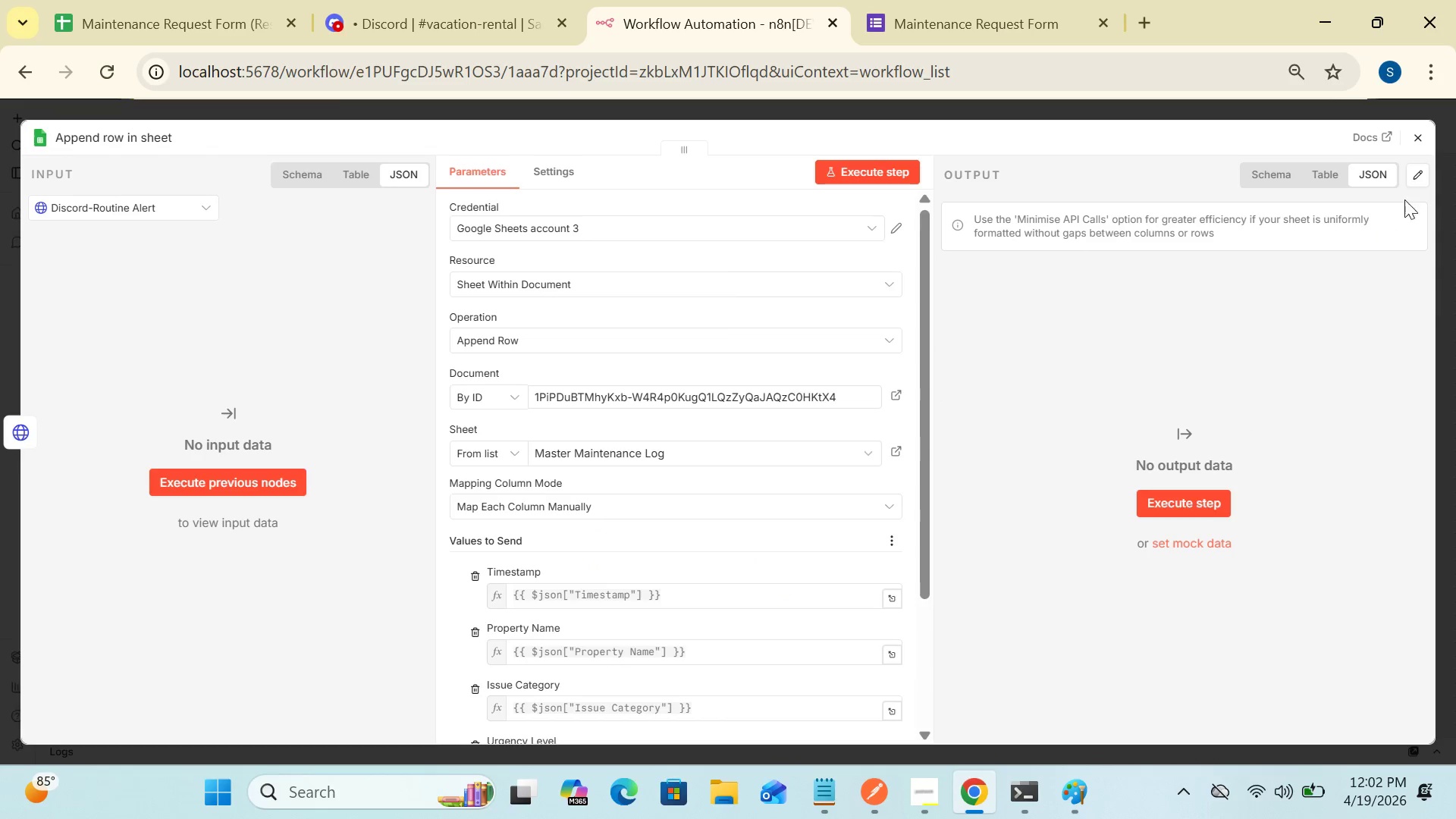 
left_click([1419, 144])
 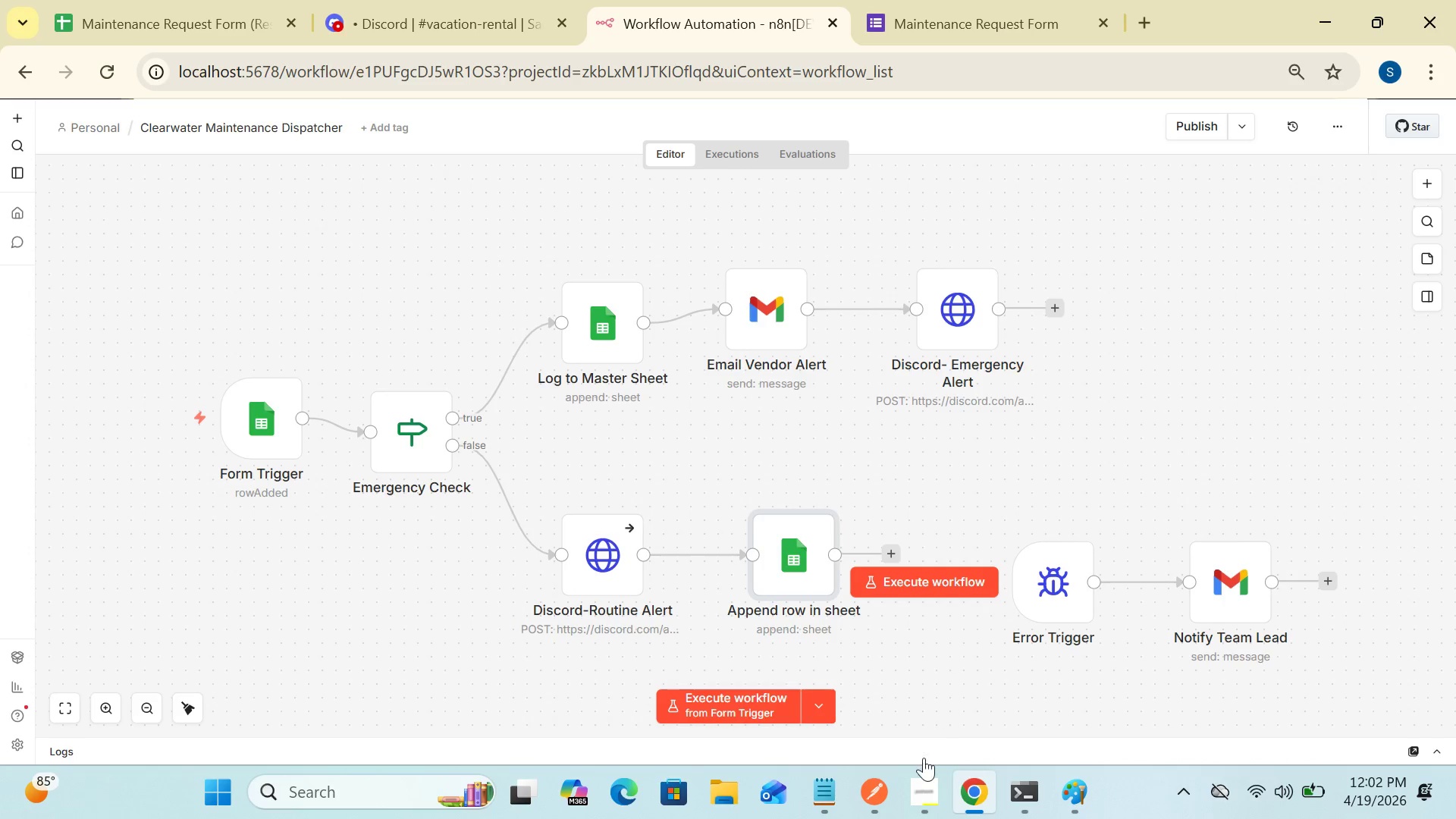 
left_click([915, 795])